 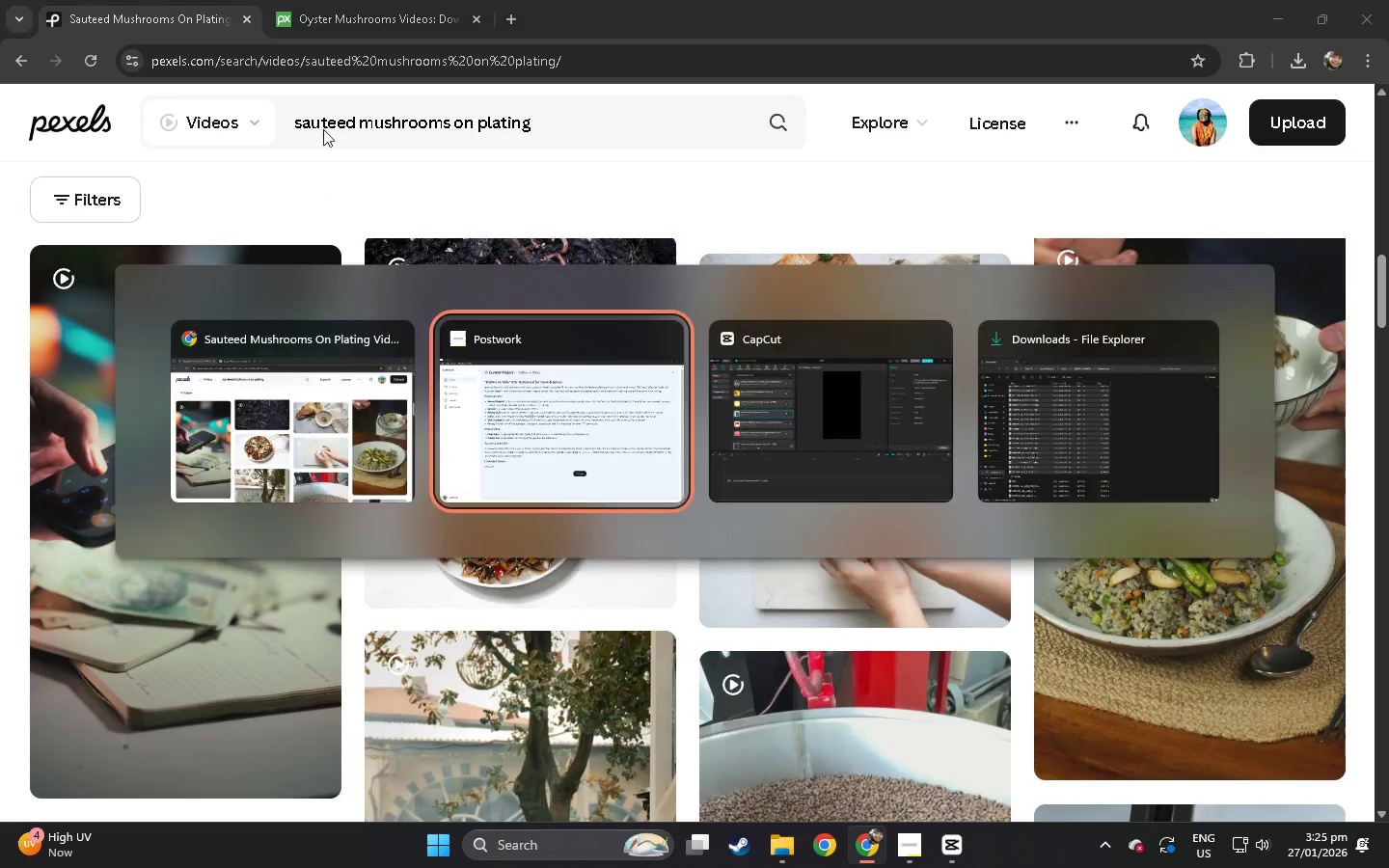 
key(Alt+Tab)
 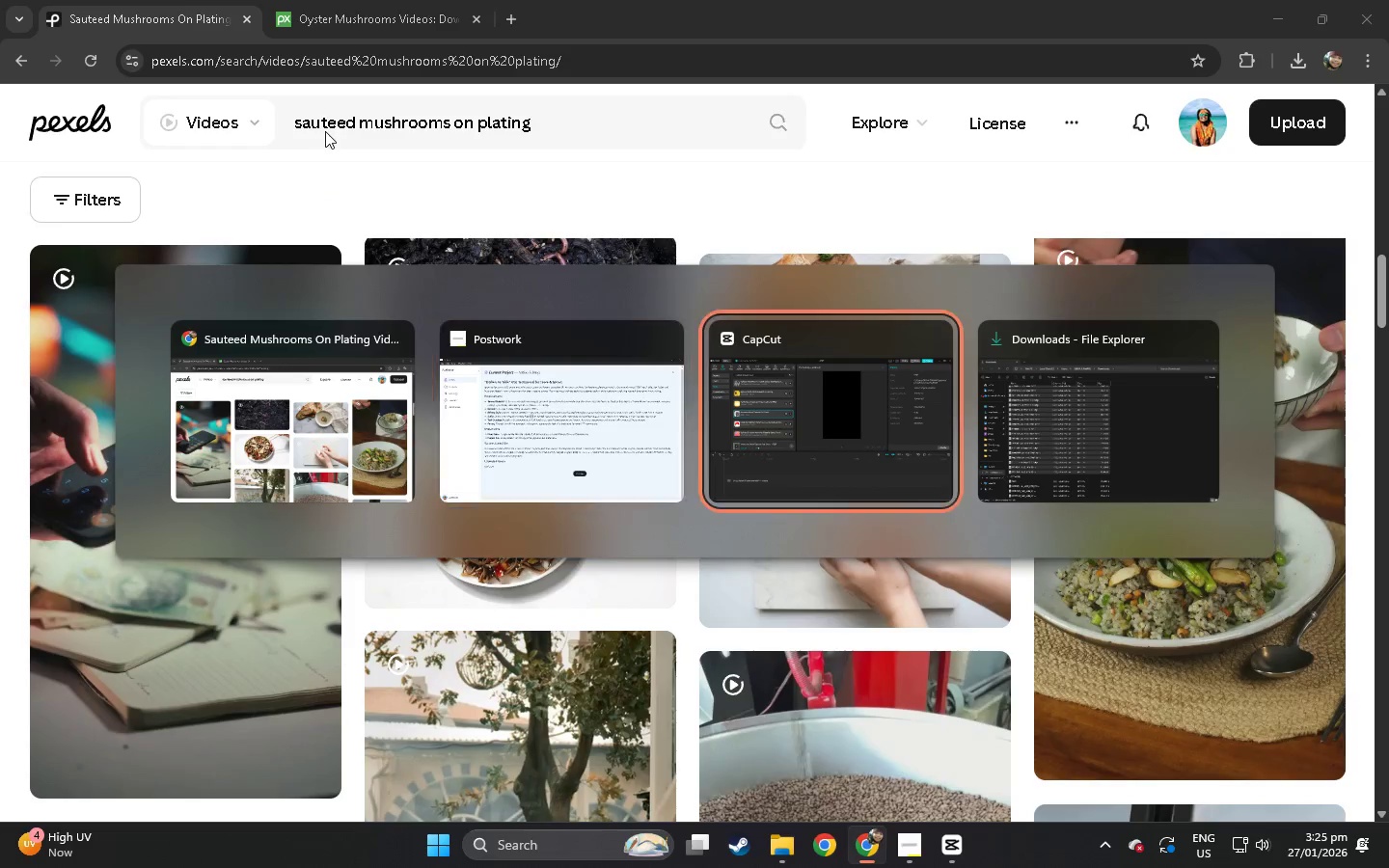 
key(Alt+Tab)
 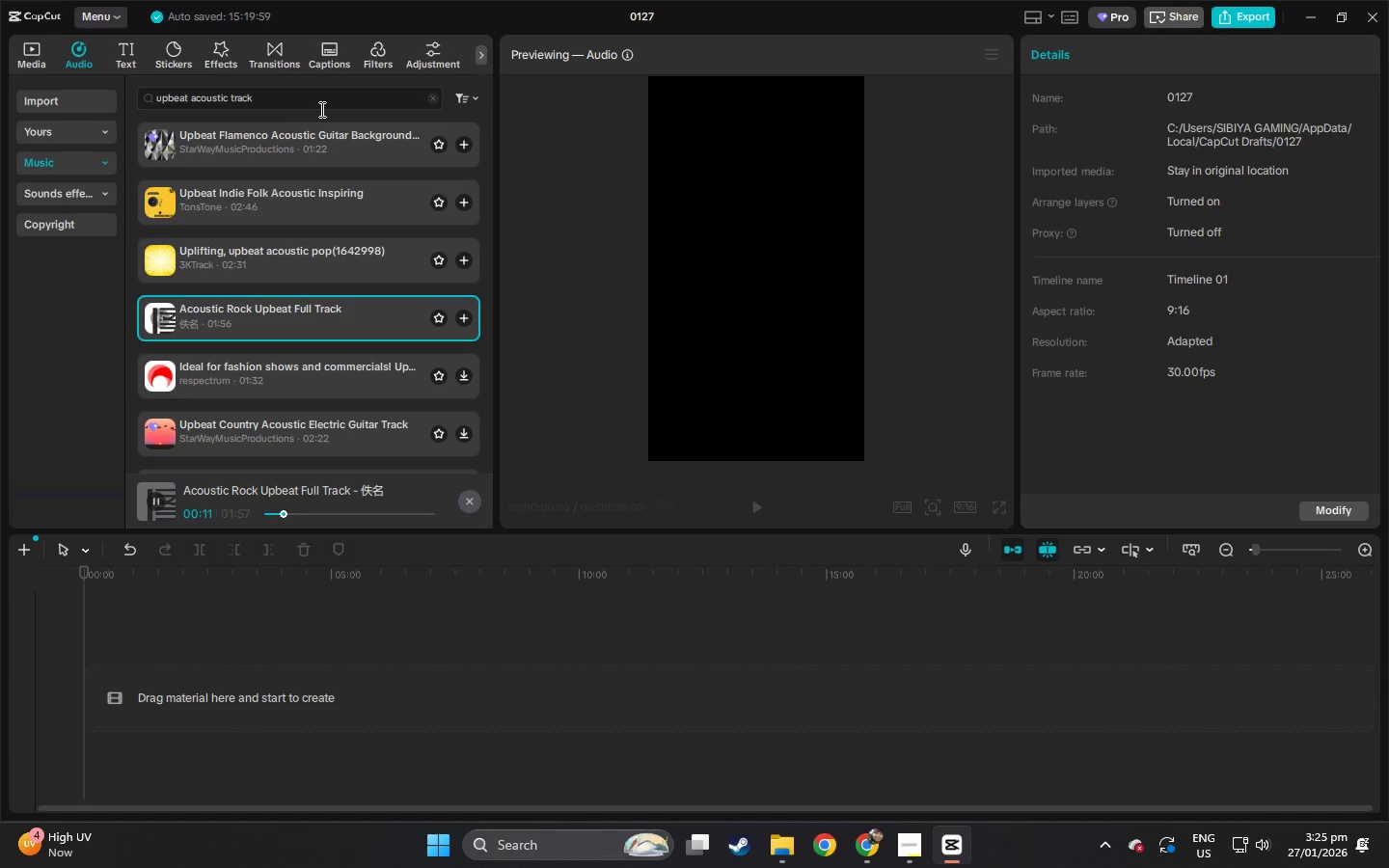 
left_click_drag(start_coordinate=[313, 100], to_coordinate=[81, 96])
 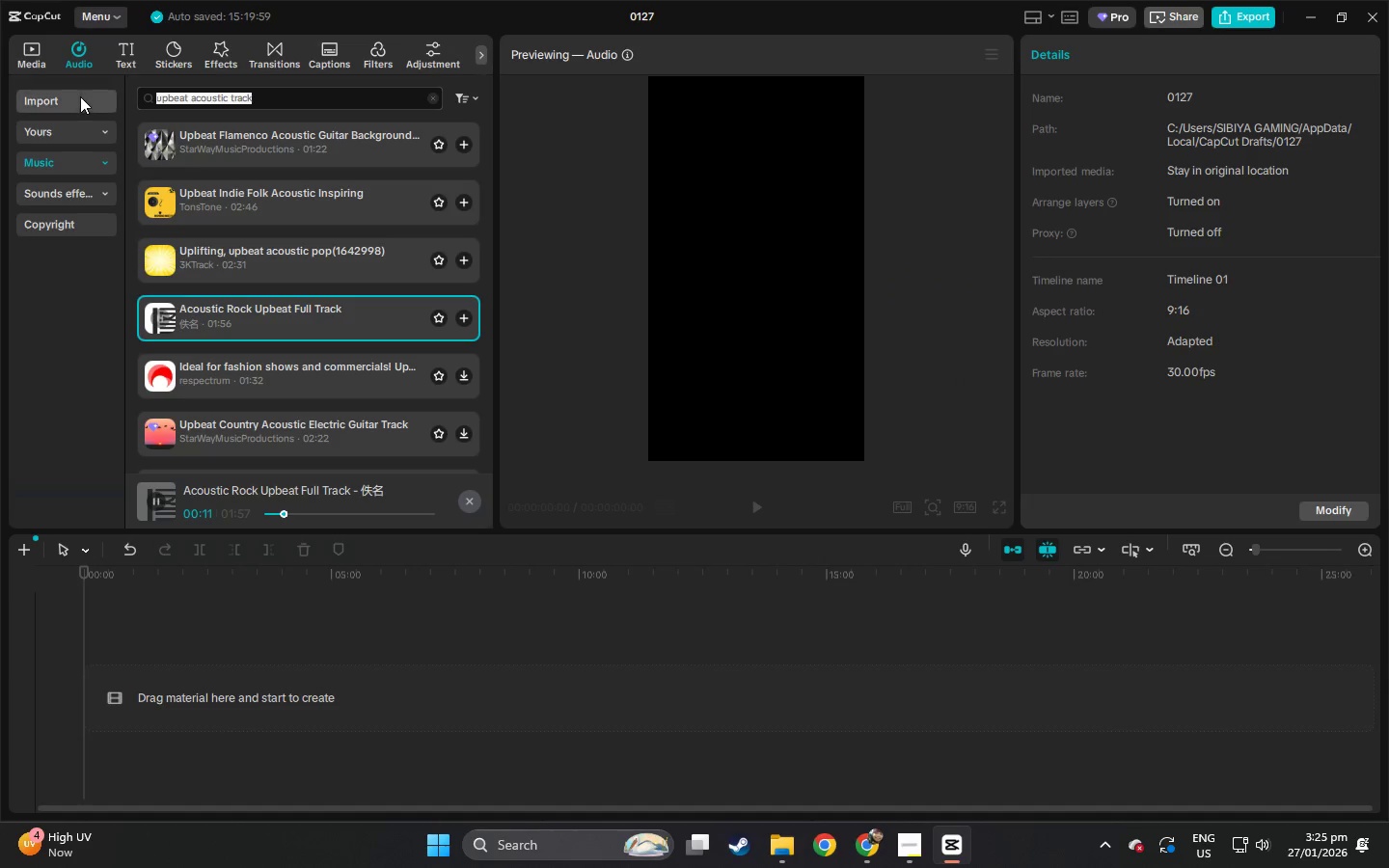 
key(Control+ControlLeft)
 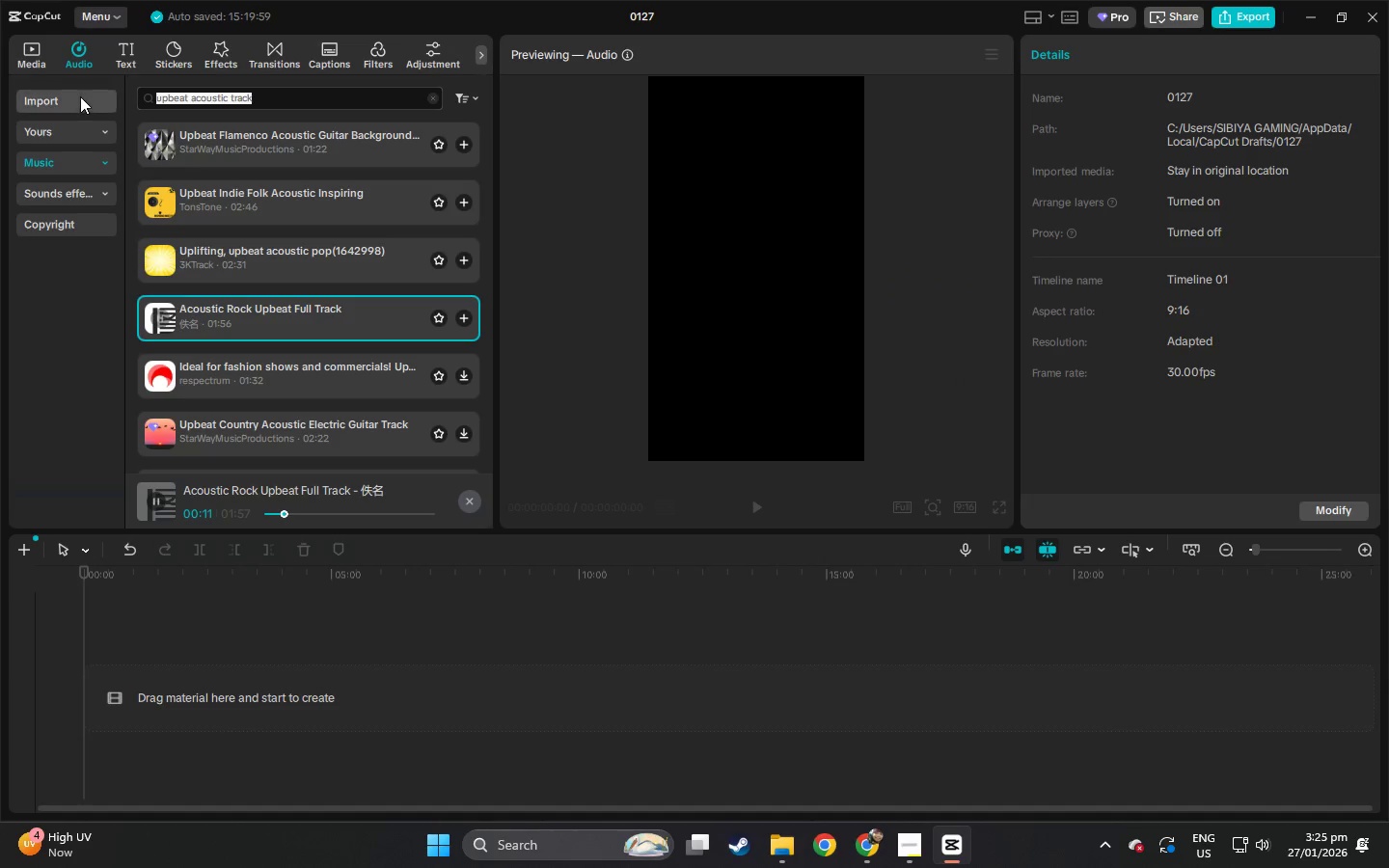 
key(Control+V)
 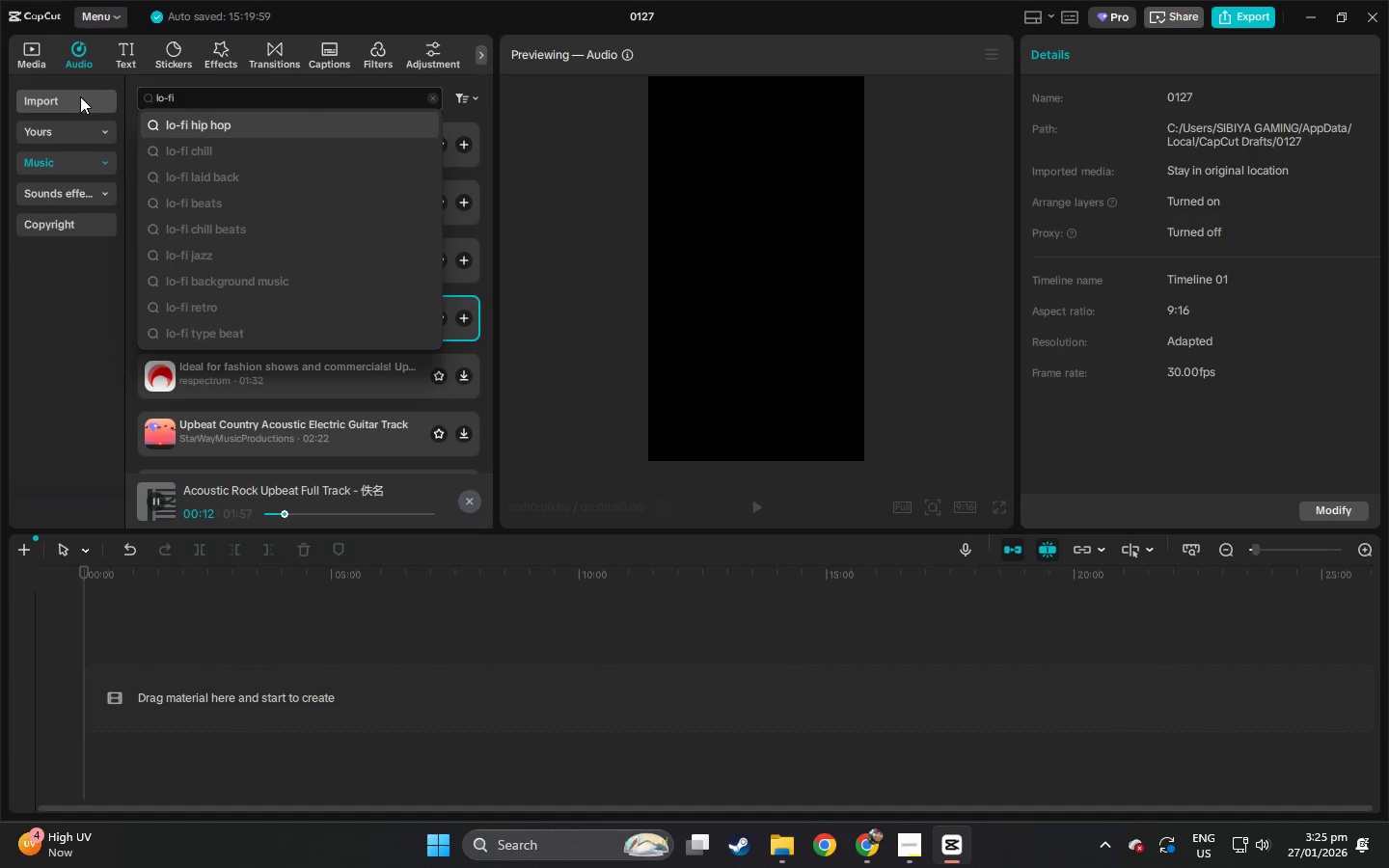 
type( upbear)
key(Backspace)
type(t)
 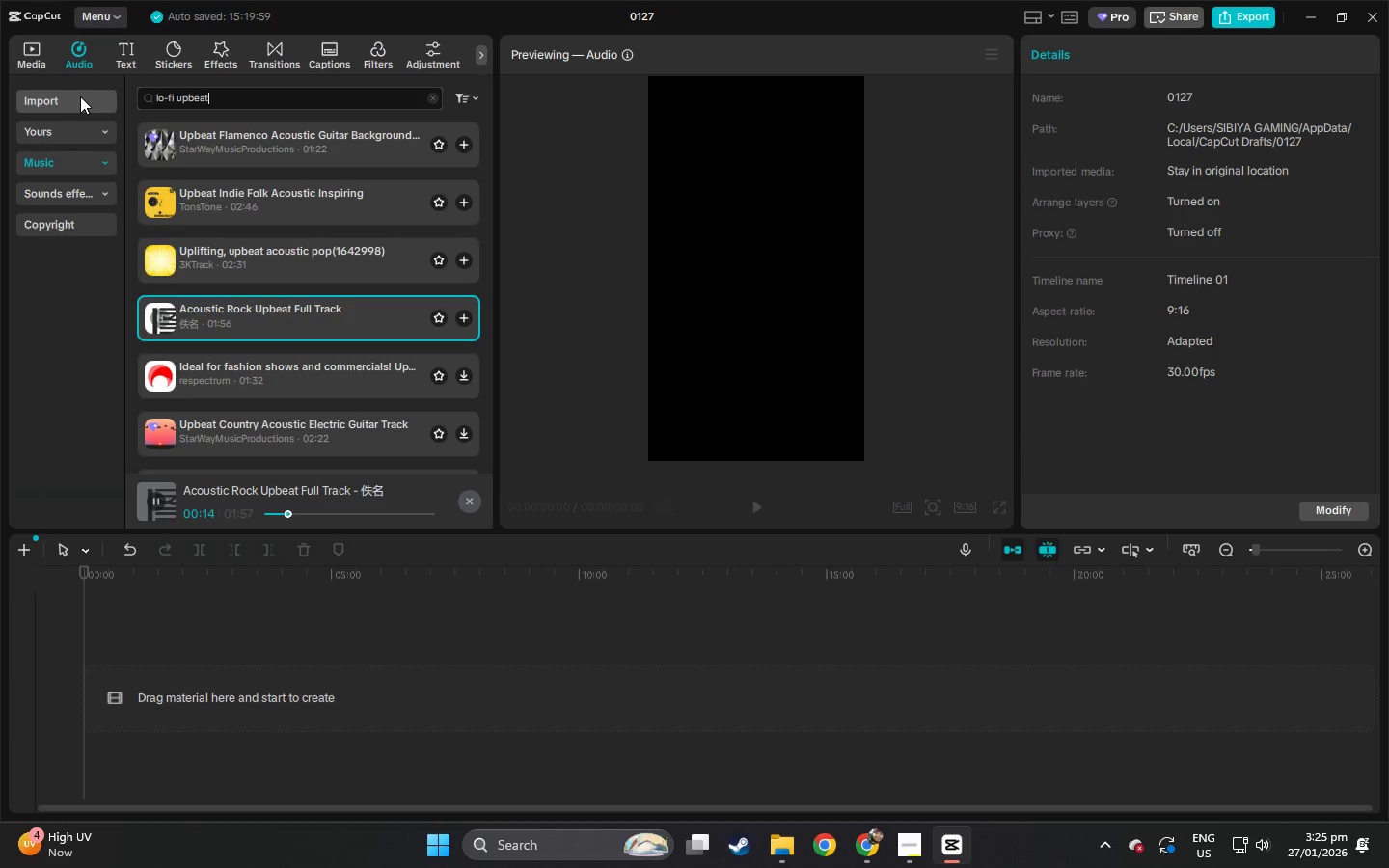 
key(Enter)
 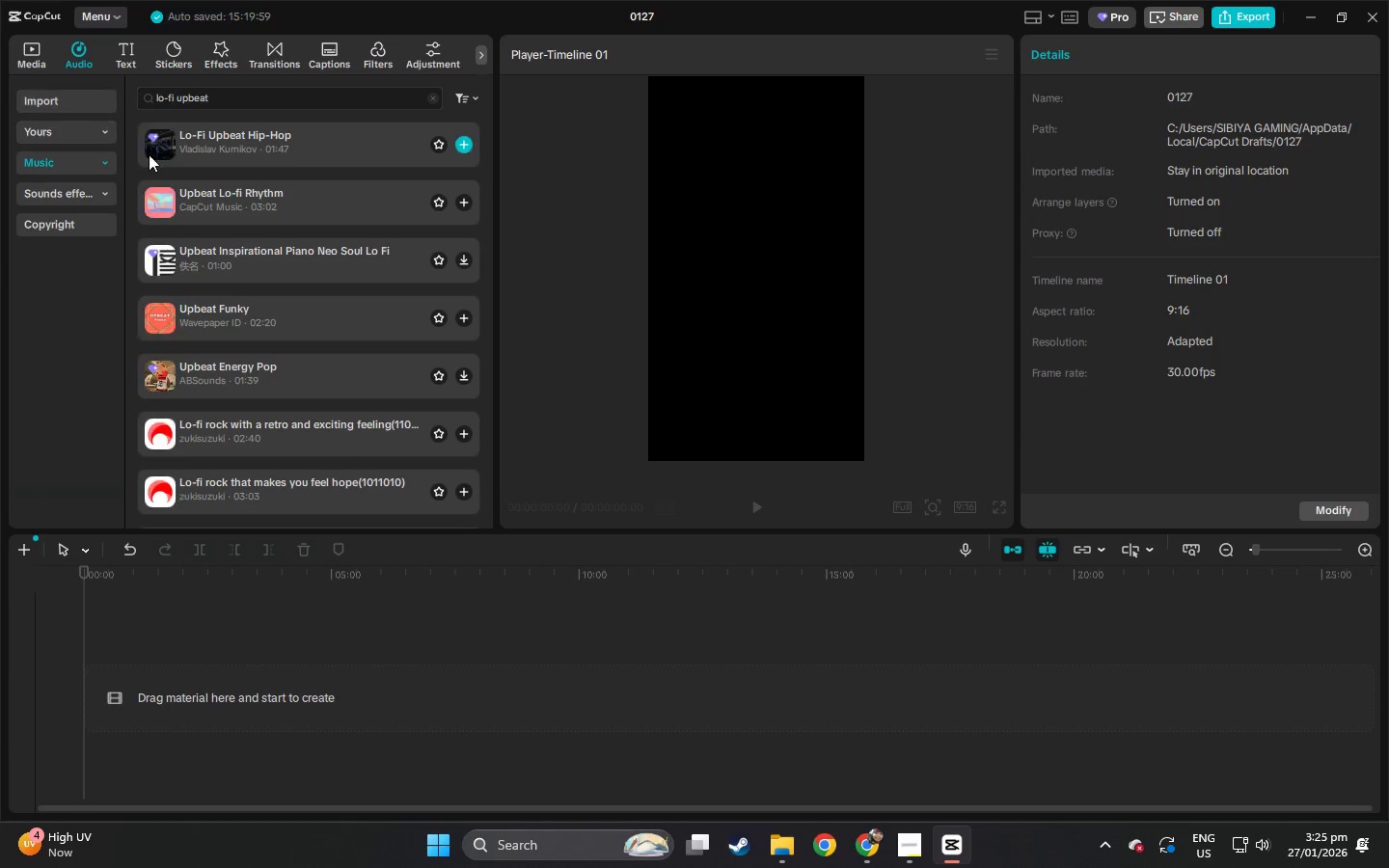 
left_click([178, 194])
 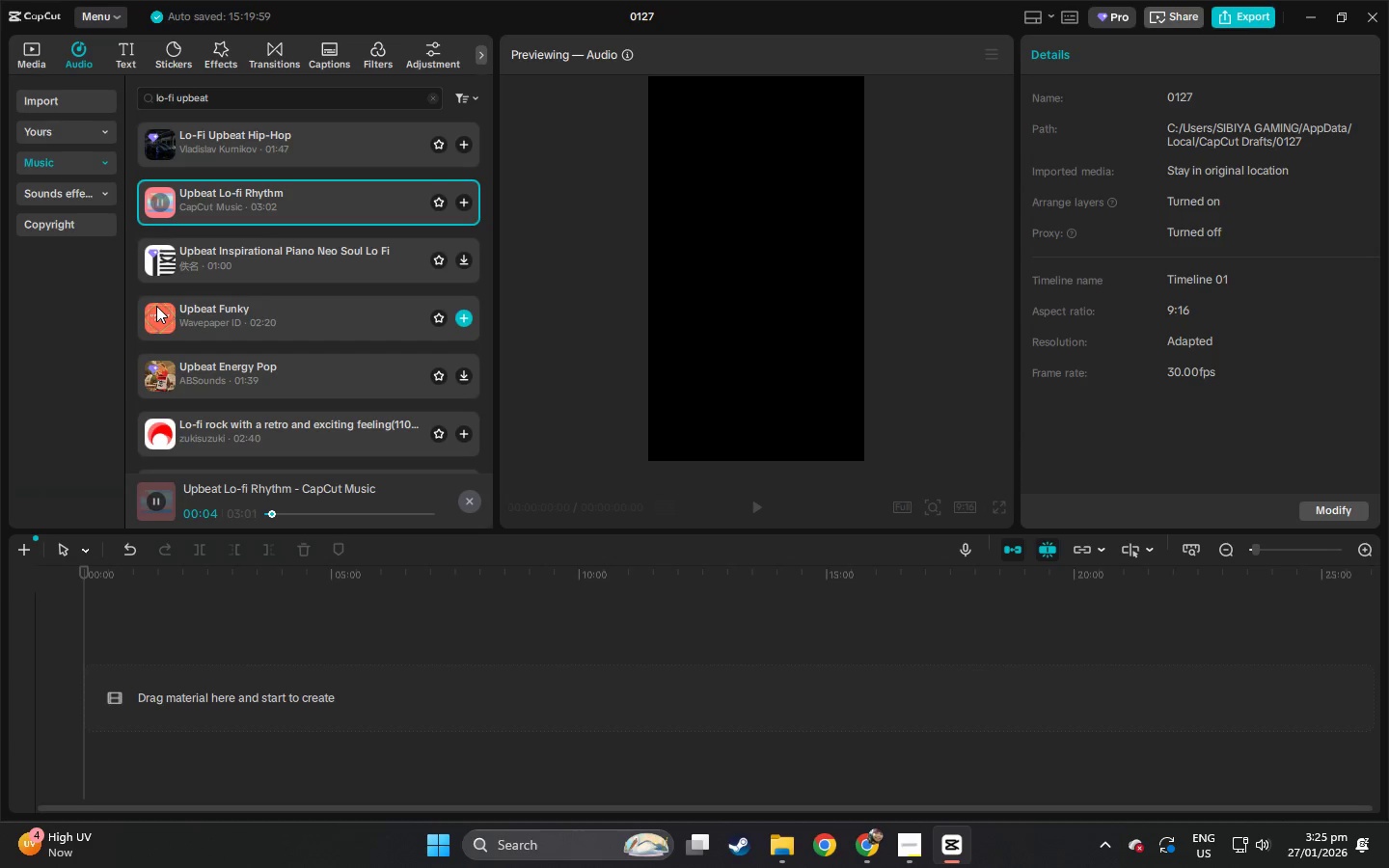 
wait(5.97)
 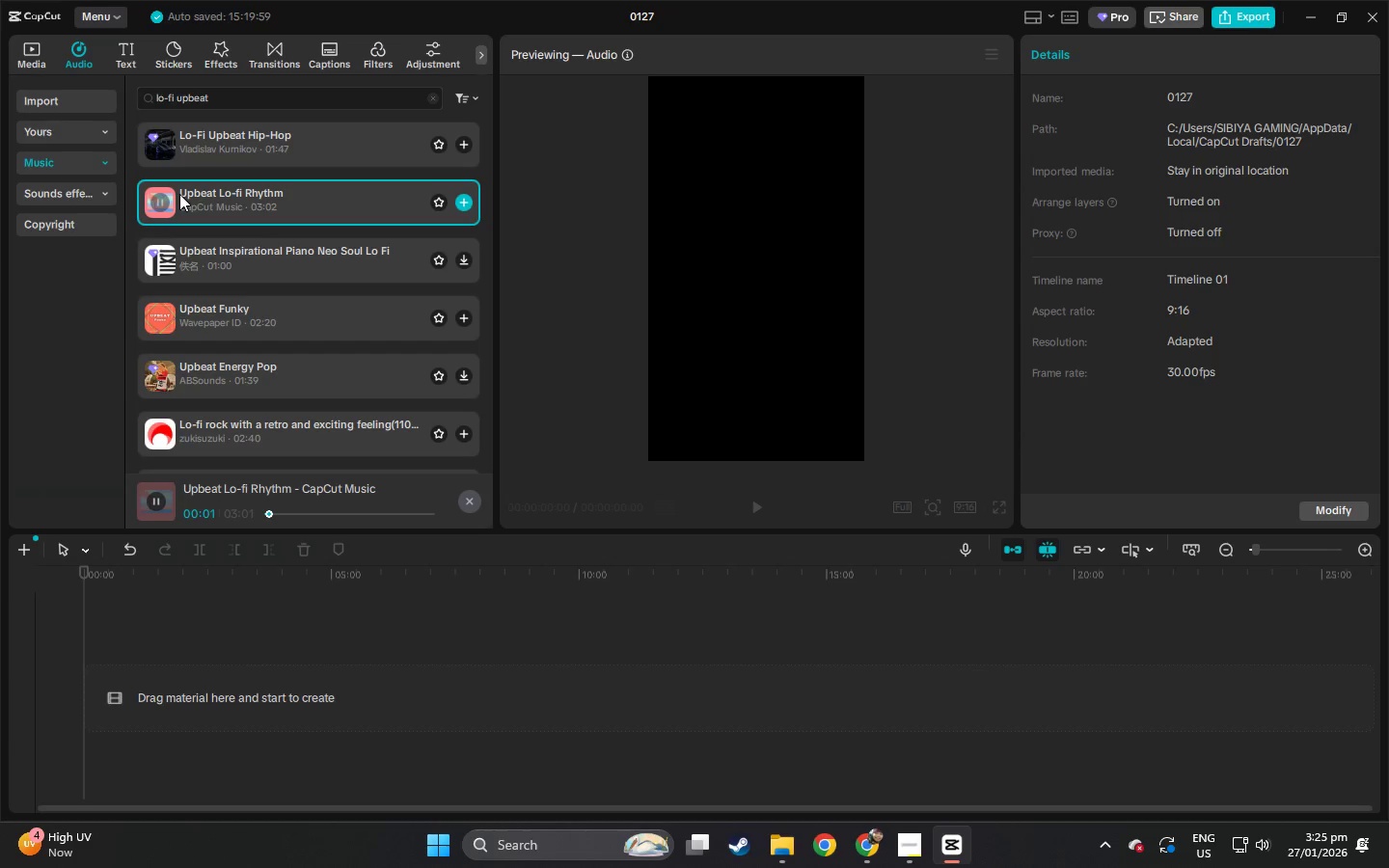 
left_click([156, 306])
 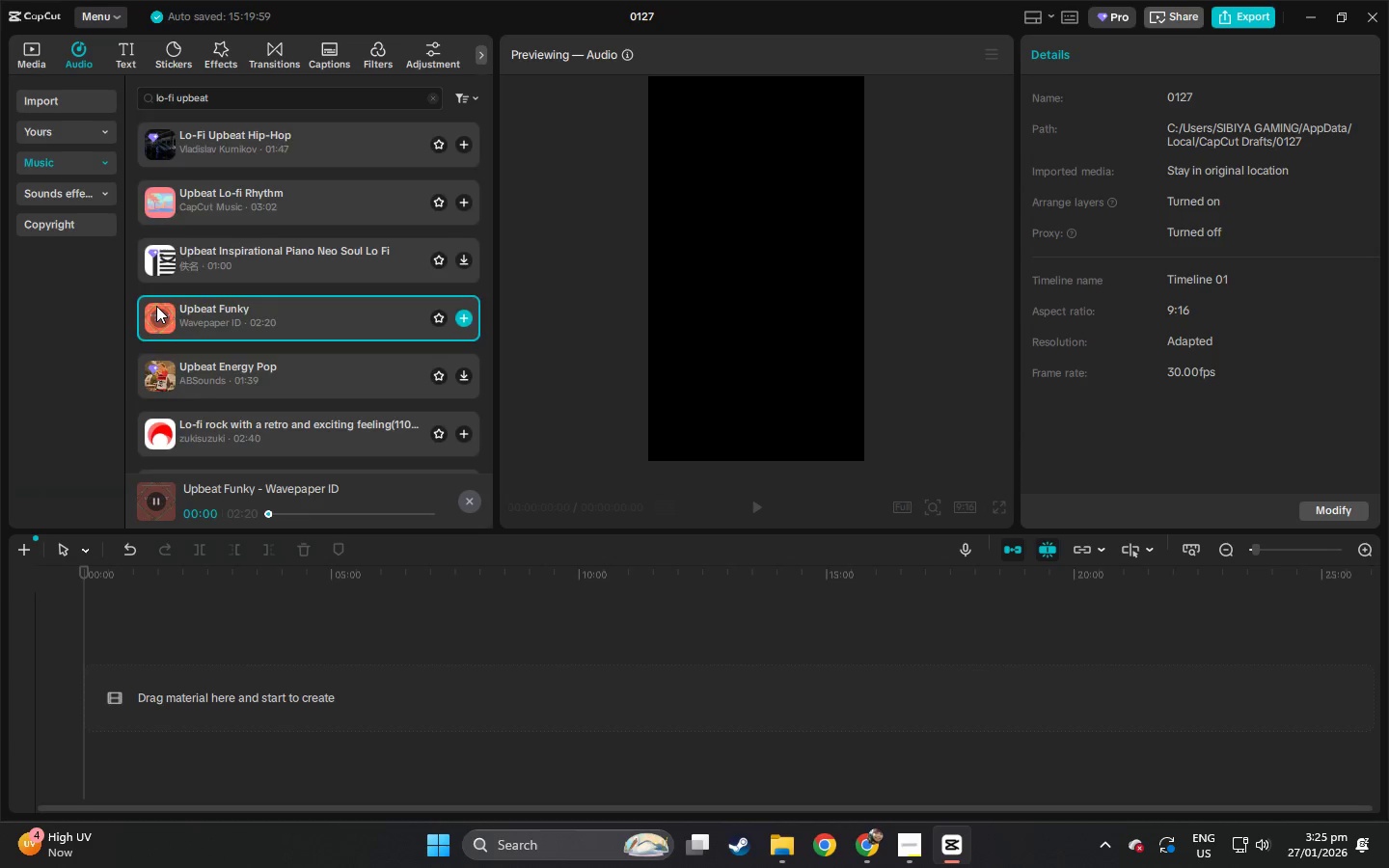 
scroll: coordinate [156, 306], scroll_direction: down, amount: 1.0
 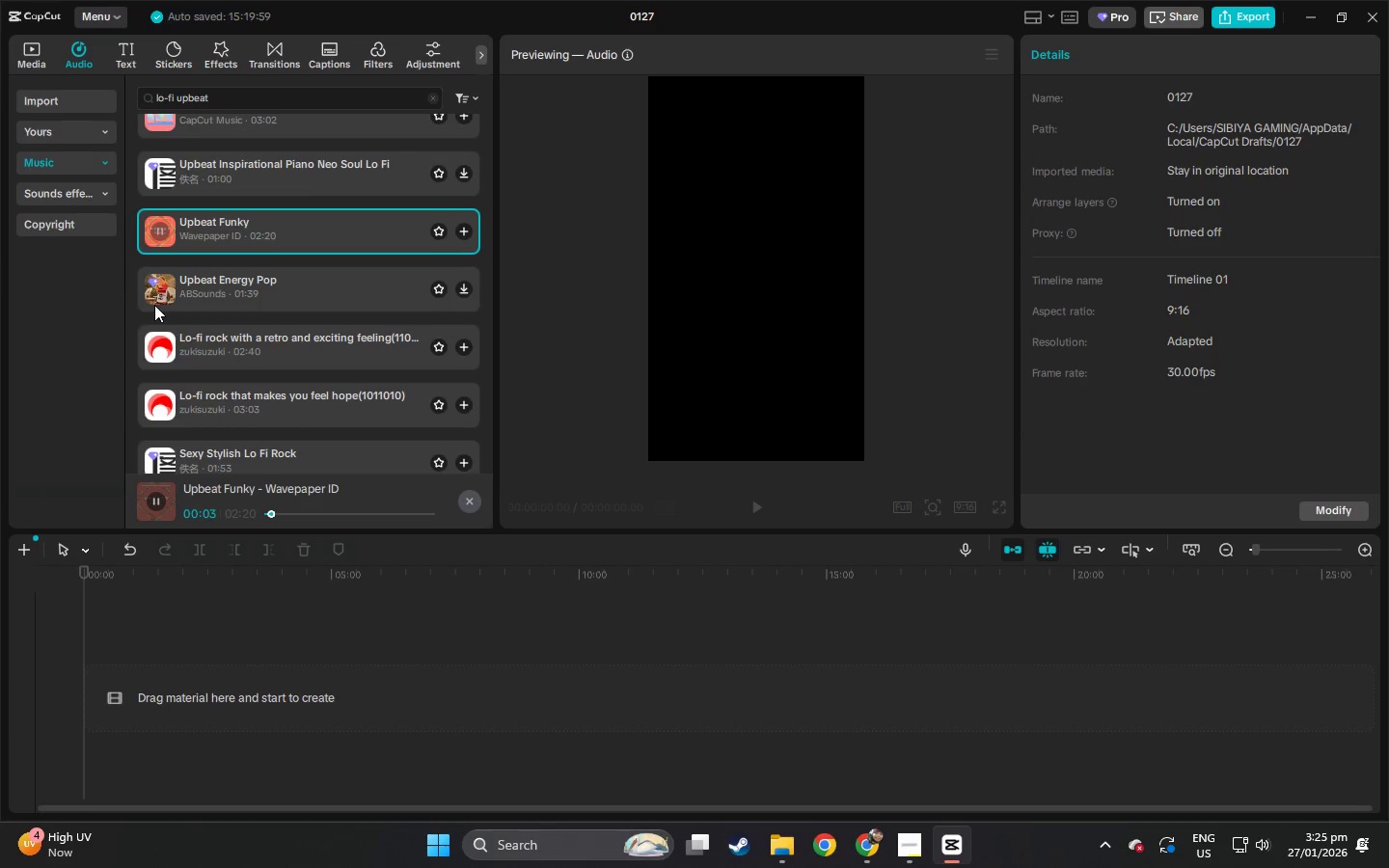 
left_click([155, 339])
 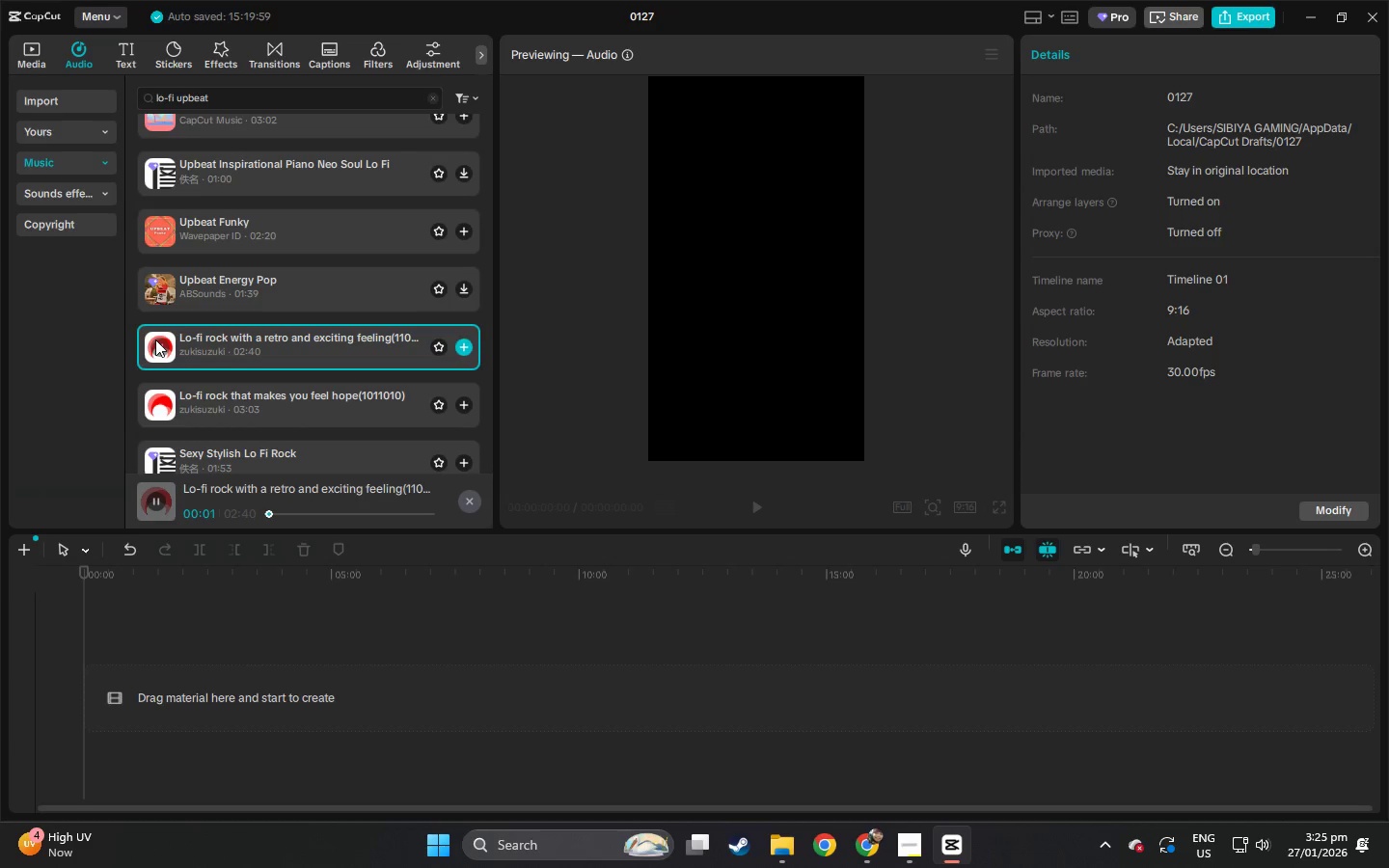 
scroll: coordinate [155, 339], scroll_direction: down, amount: 1.0
 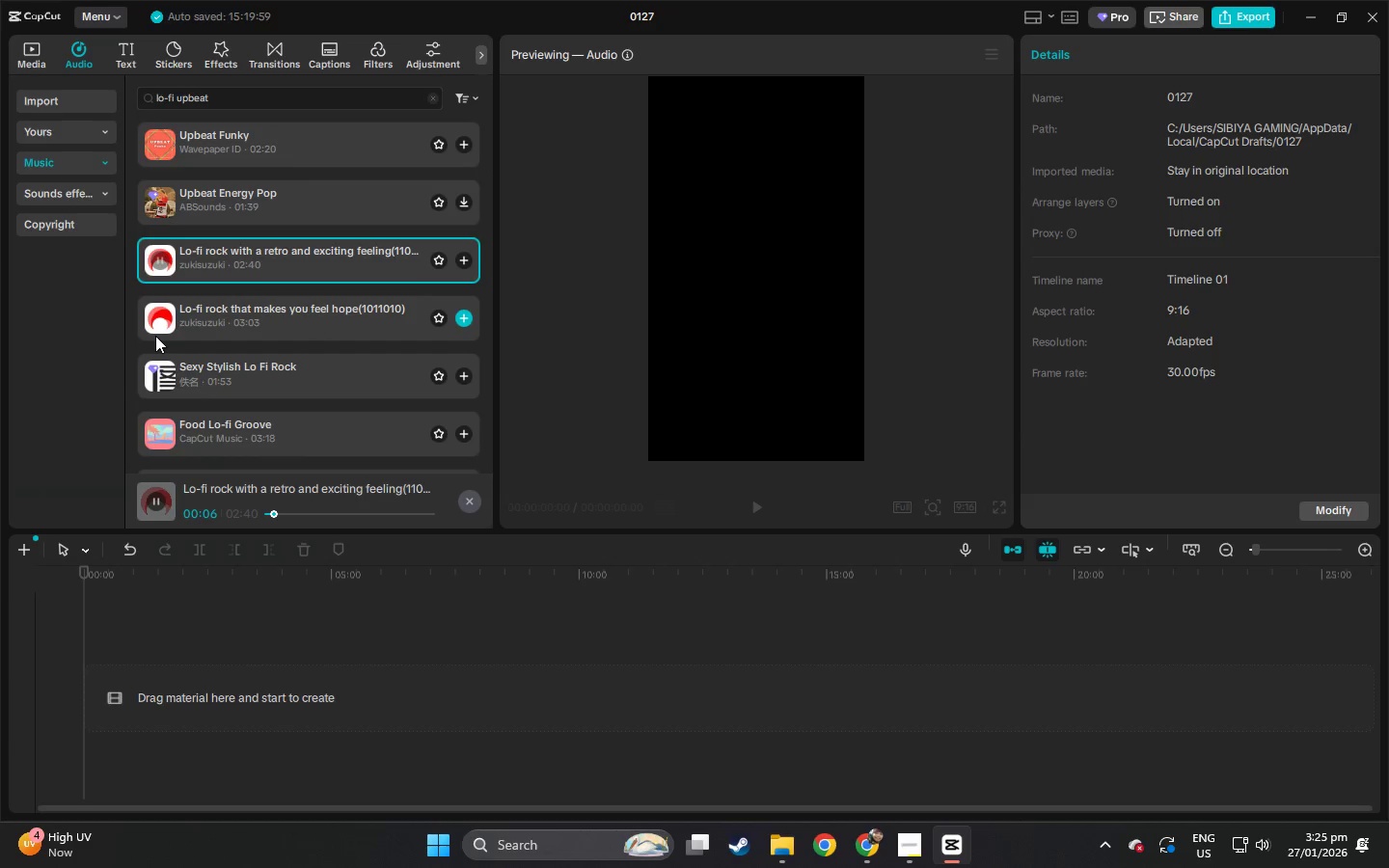 
wait(5.77)
 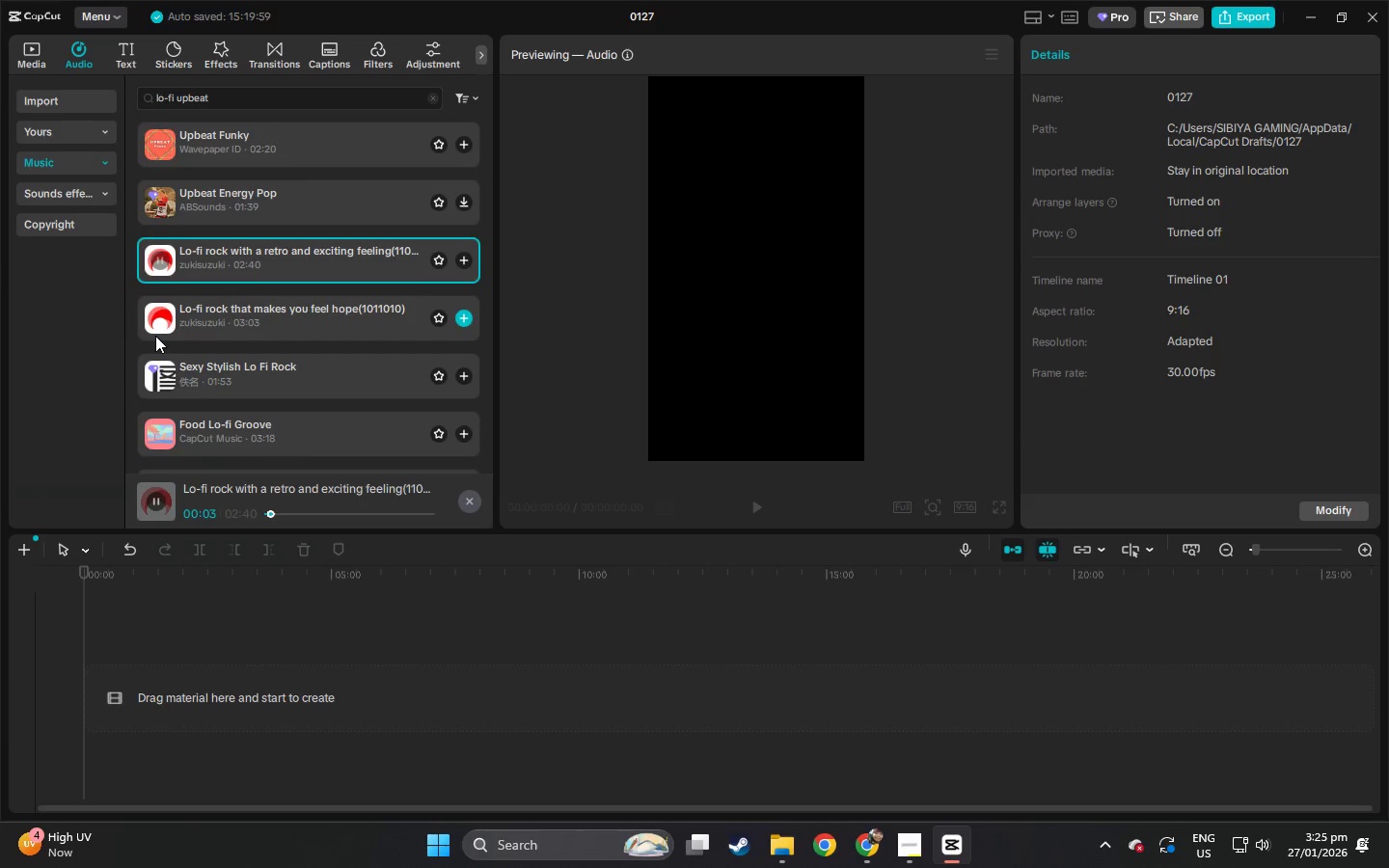 
scroll: coordinate [155, 336], scroll_direction: down, amount: 1.0
 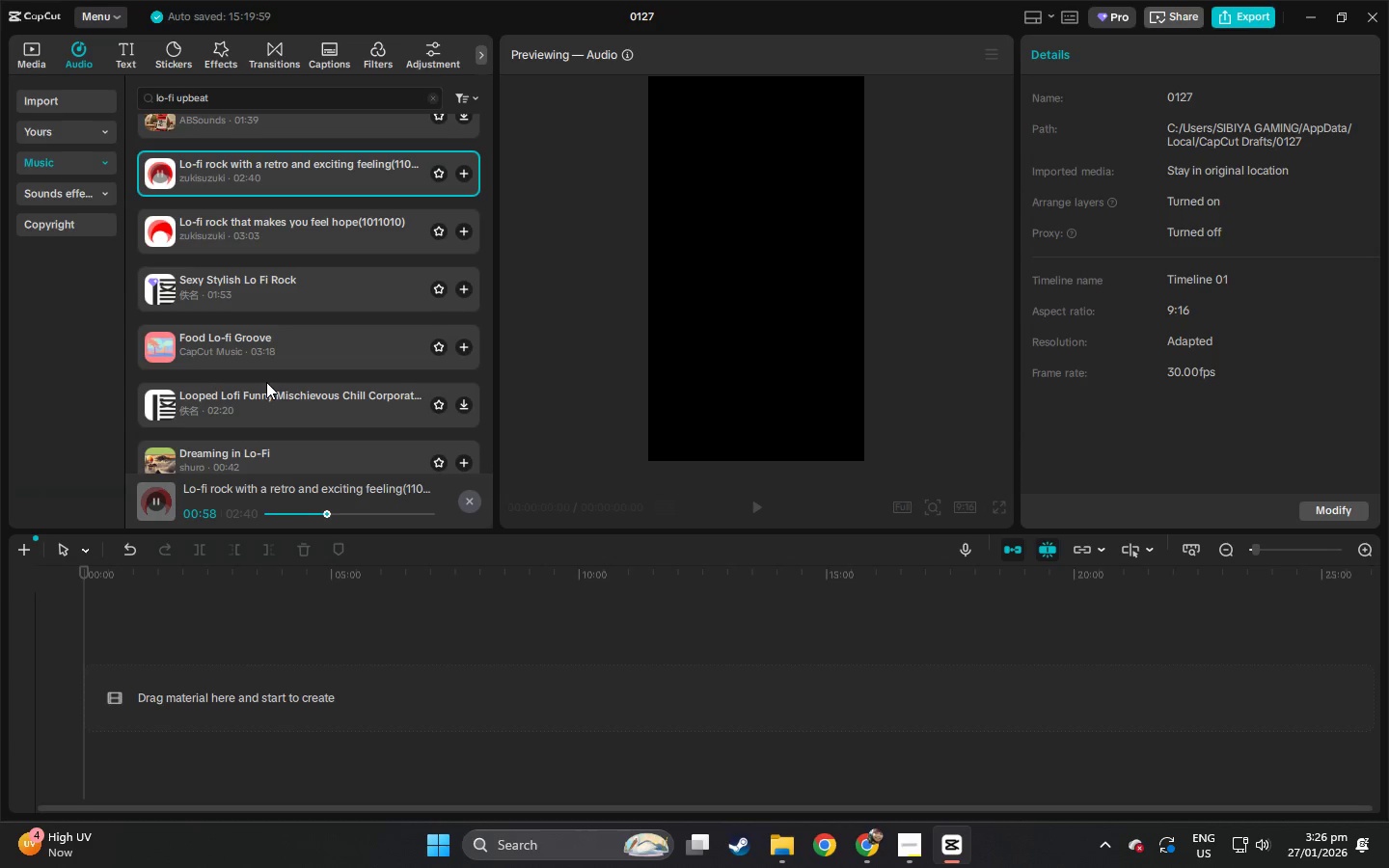 
wait(54.95)
 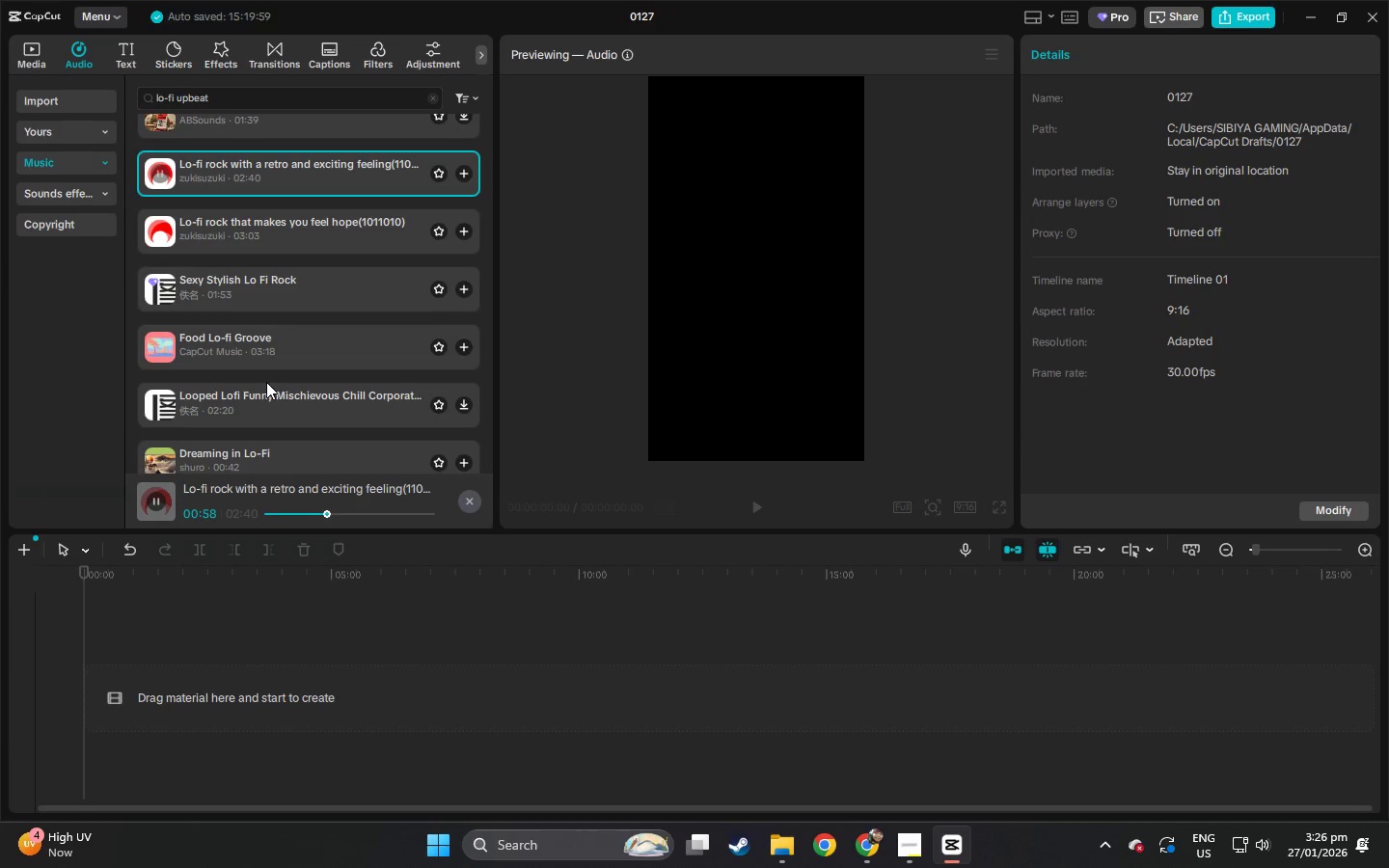 
left_click([287, 355])
 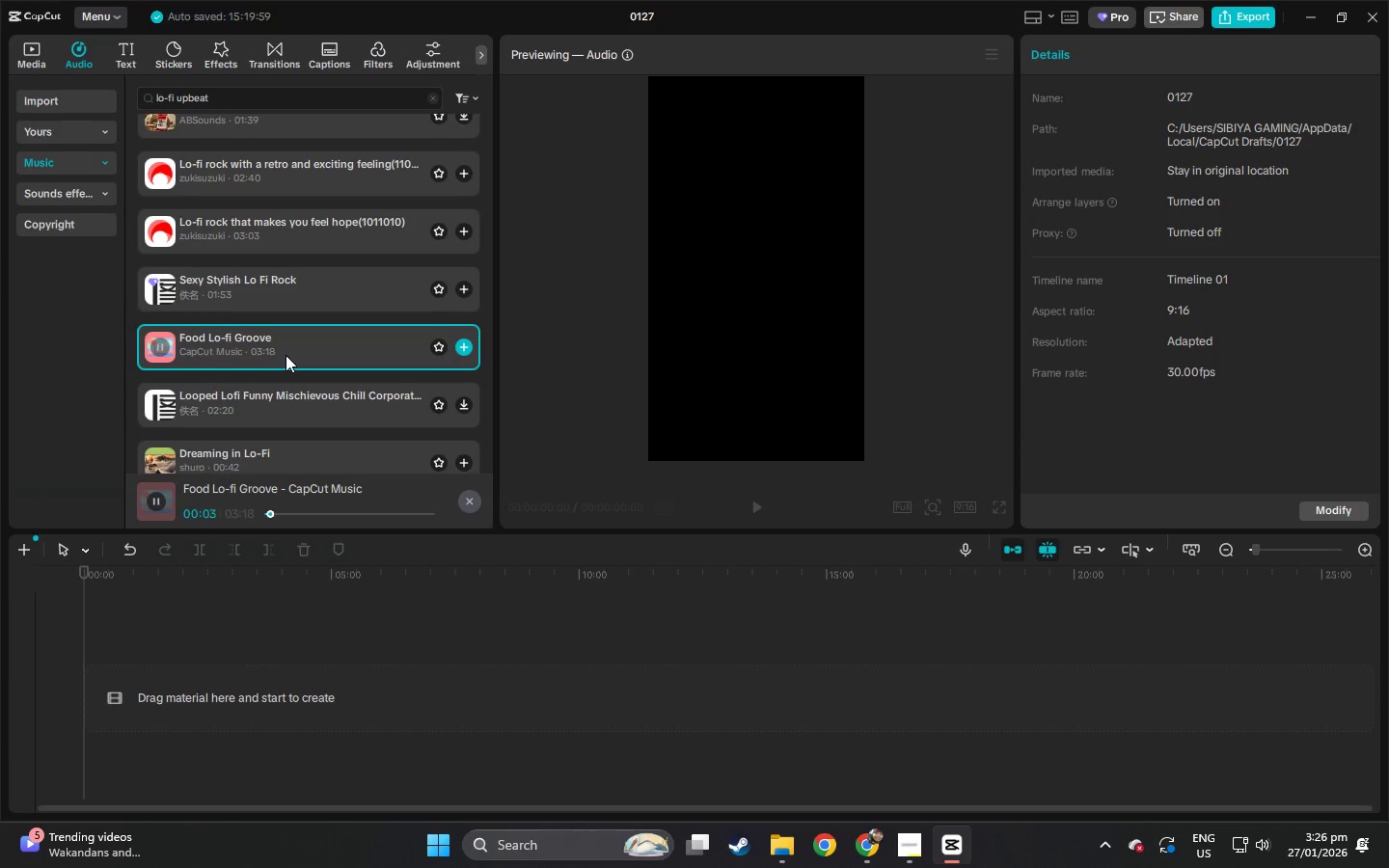 
scroll: coordinate [286, 355], scroll_direction: down, amount: 2.0
 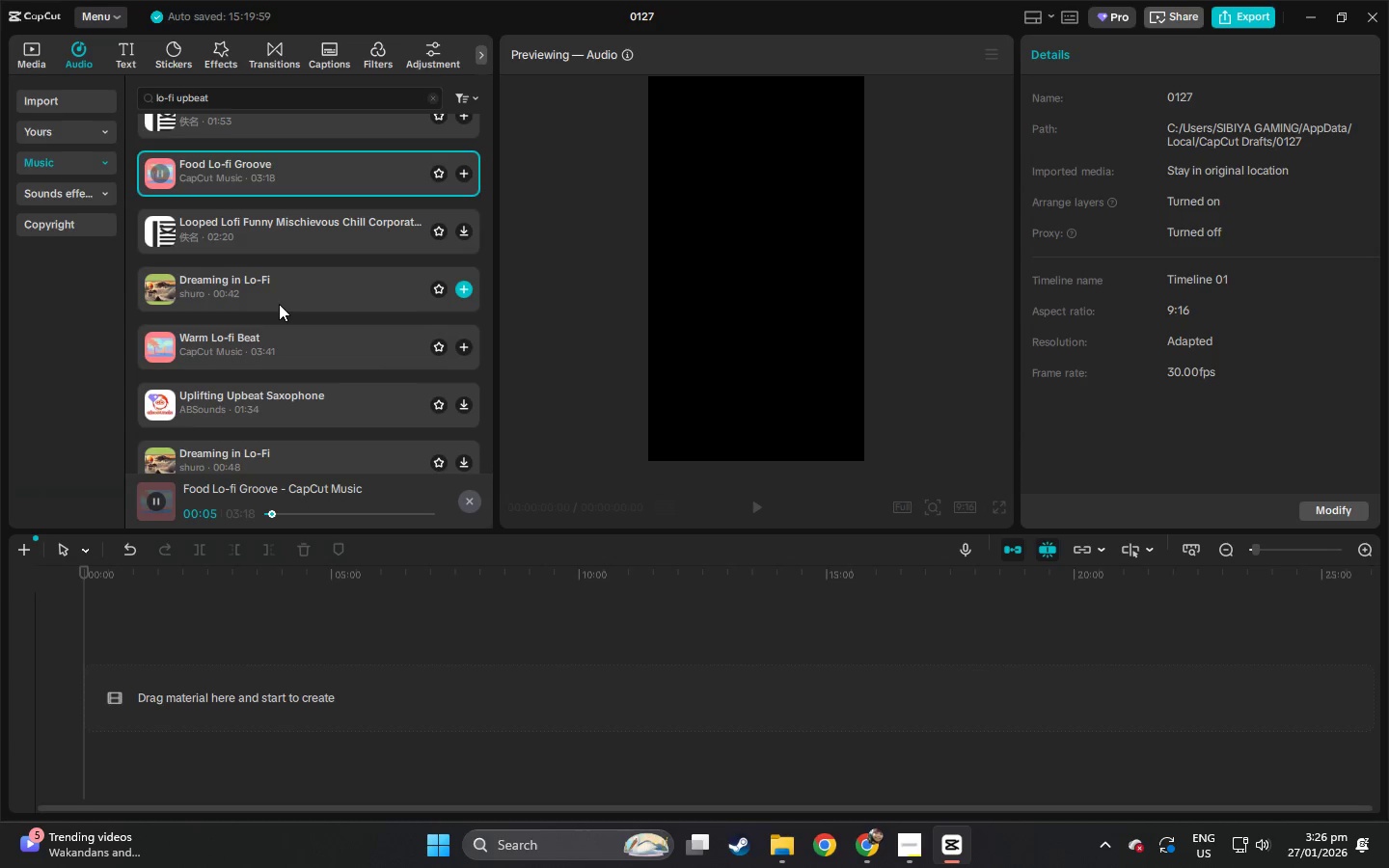 
left_click([279, 304])
 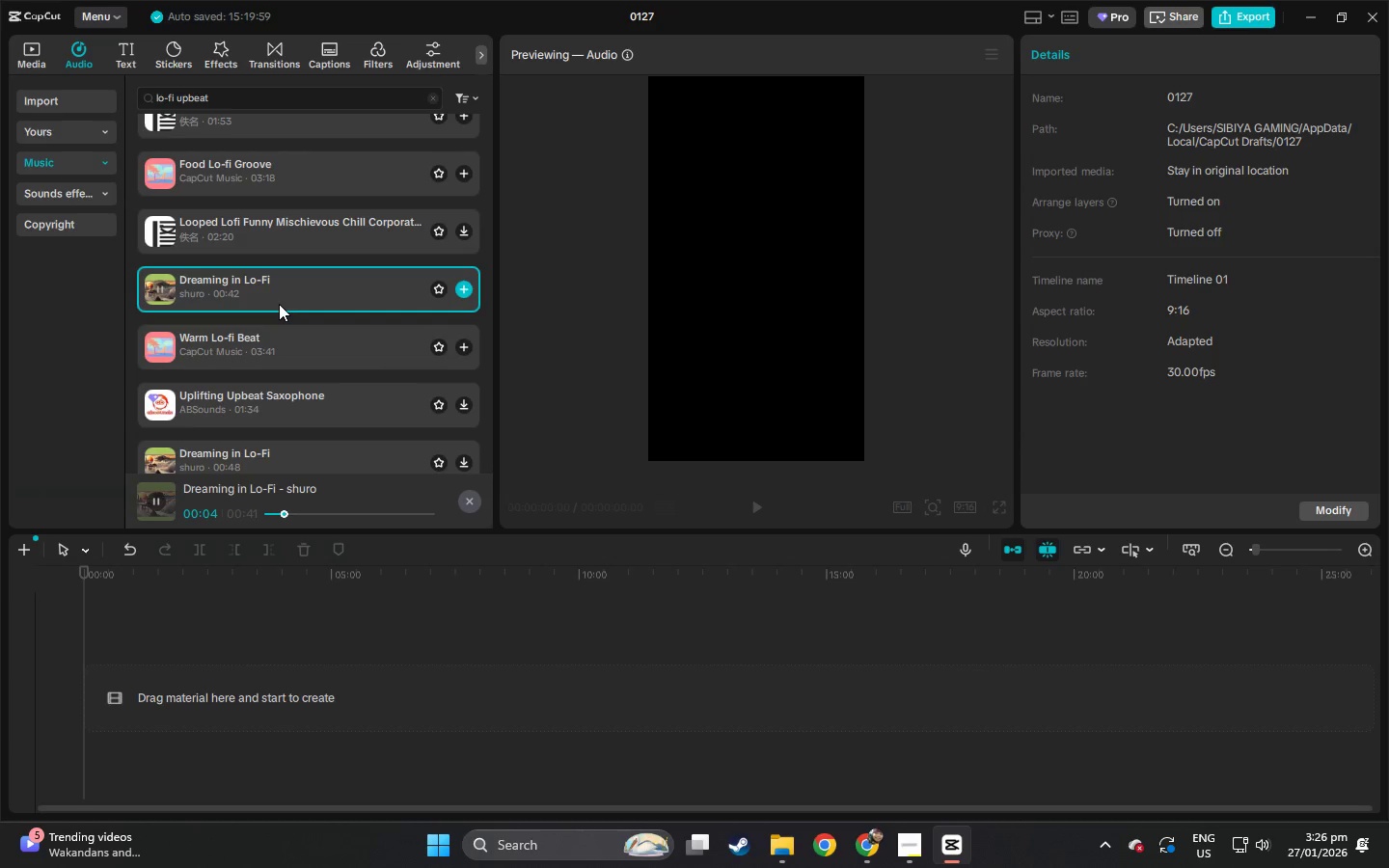 
wait(5.73)
 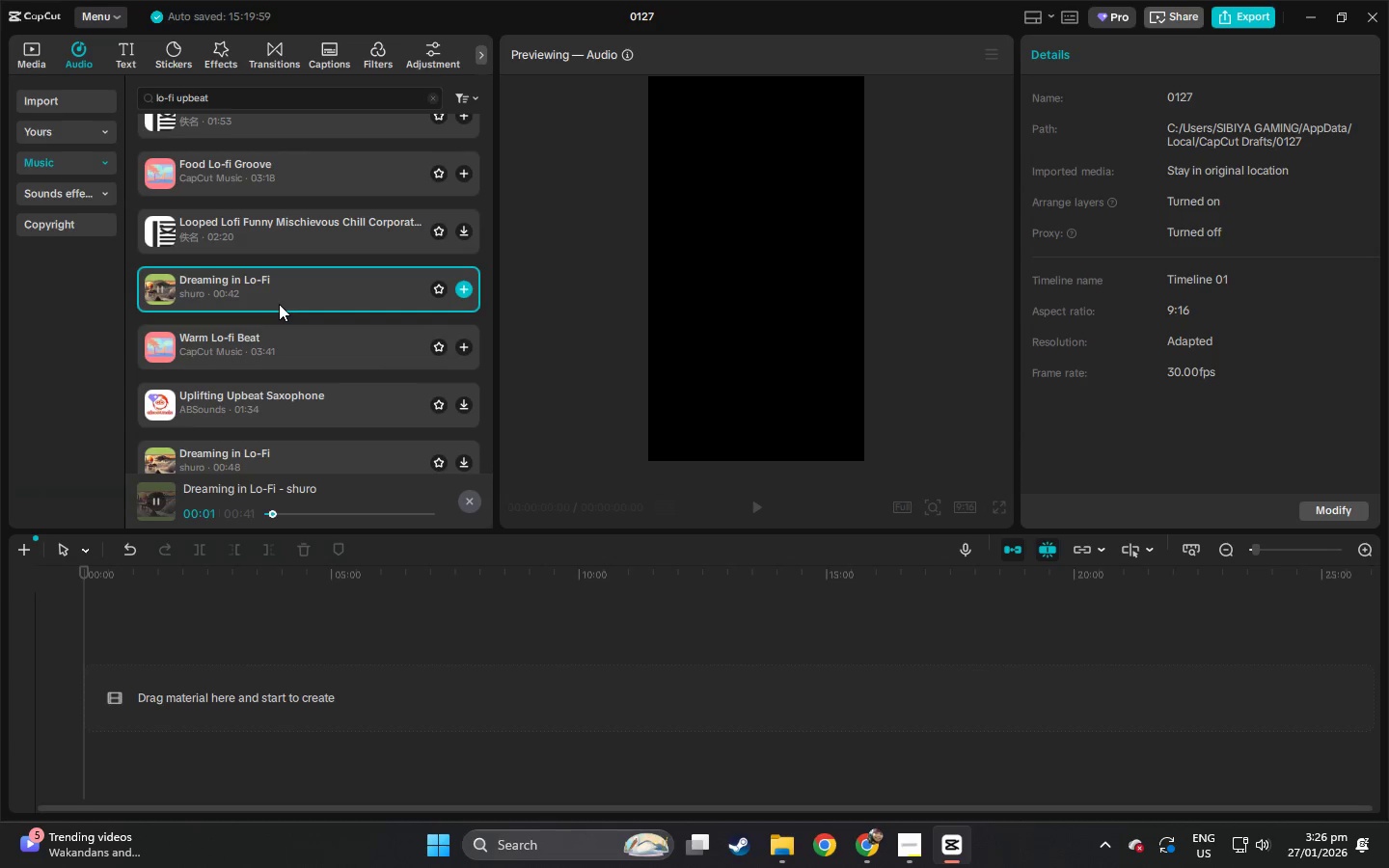 
left_click([233, 341])
 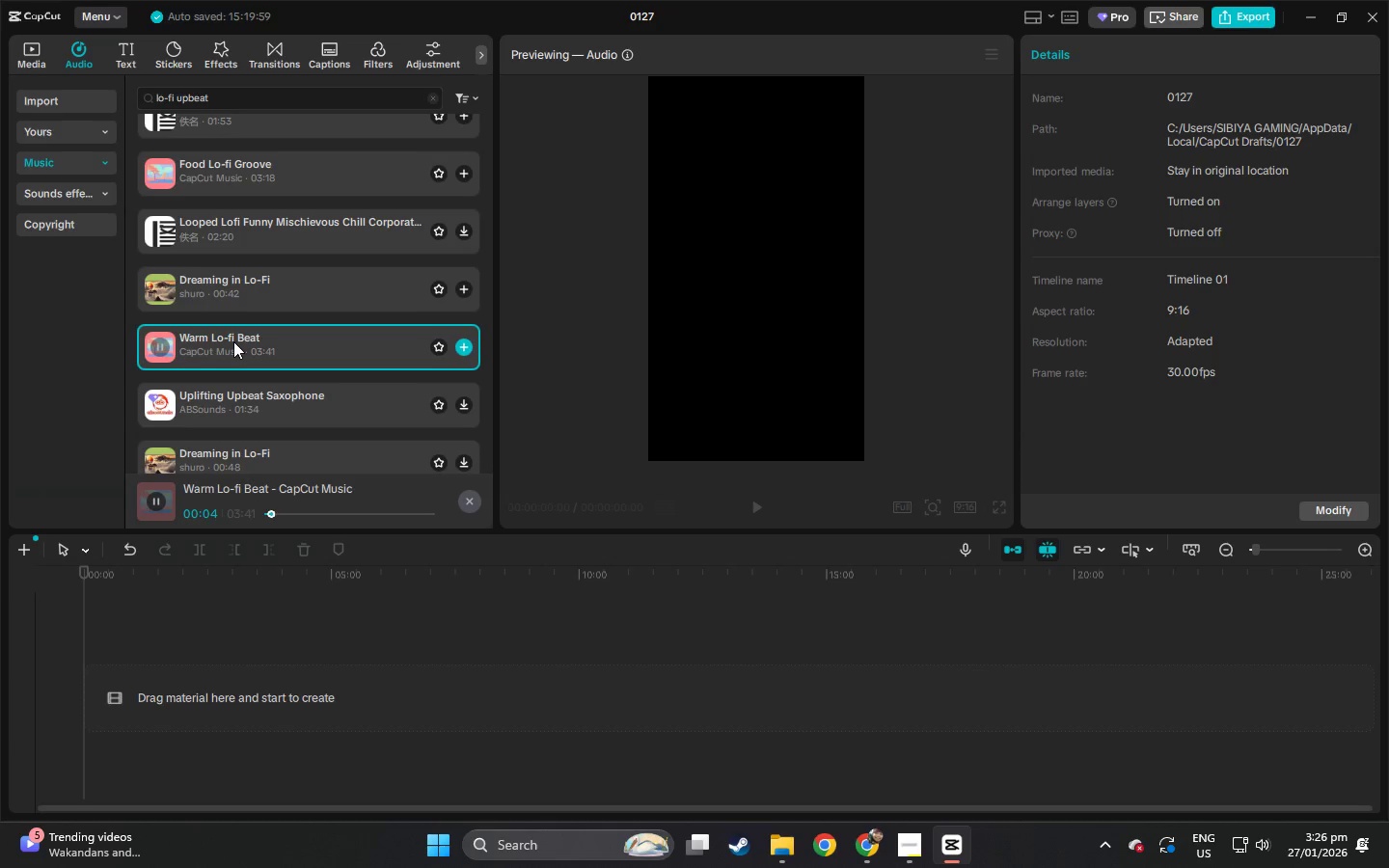 
wait(9.36)
 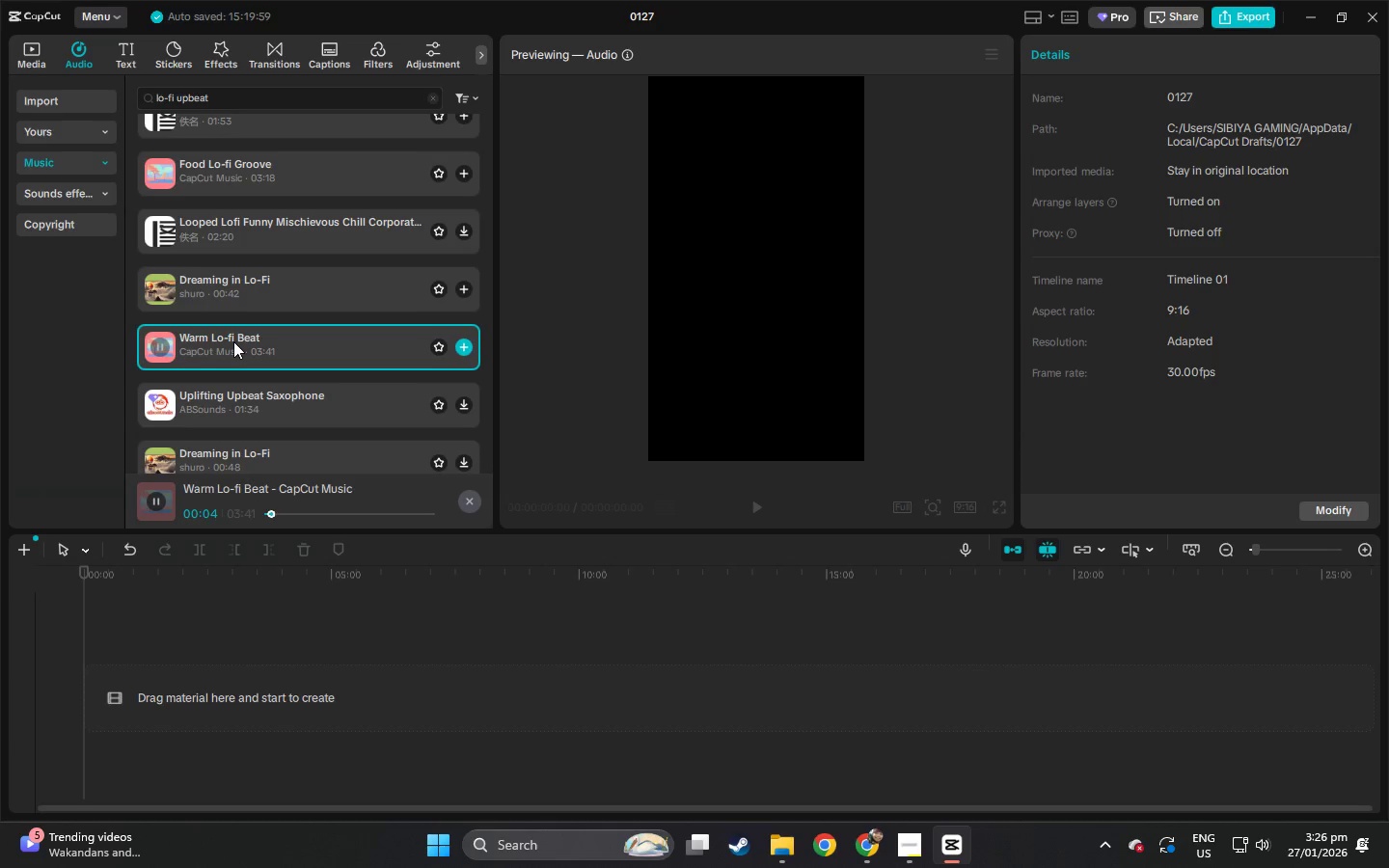 
scroll: coordinate [230, 341], scroll_direction: down, amount: 1.0
 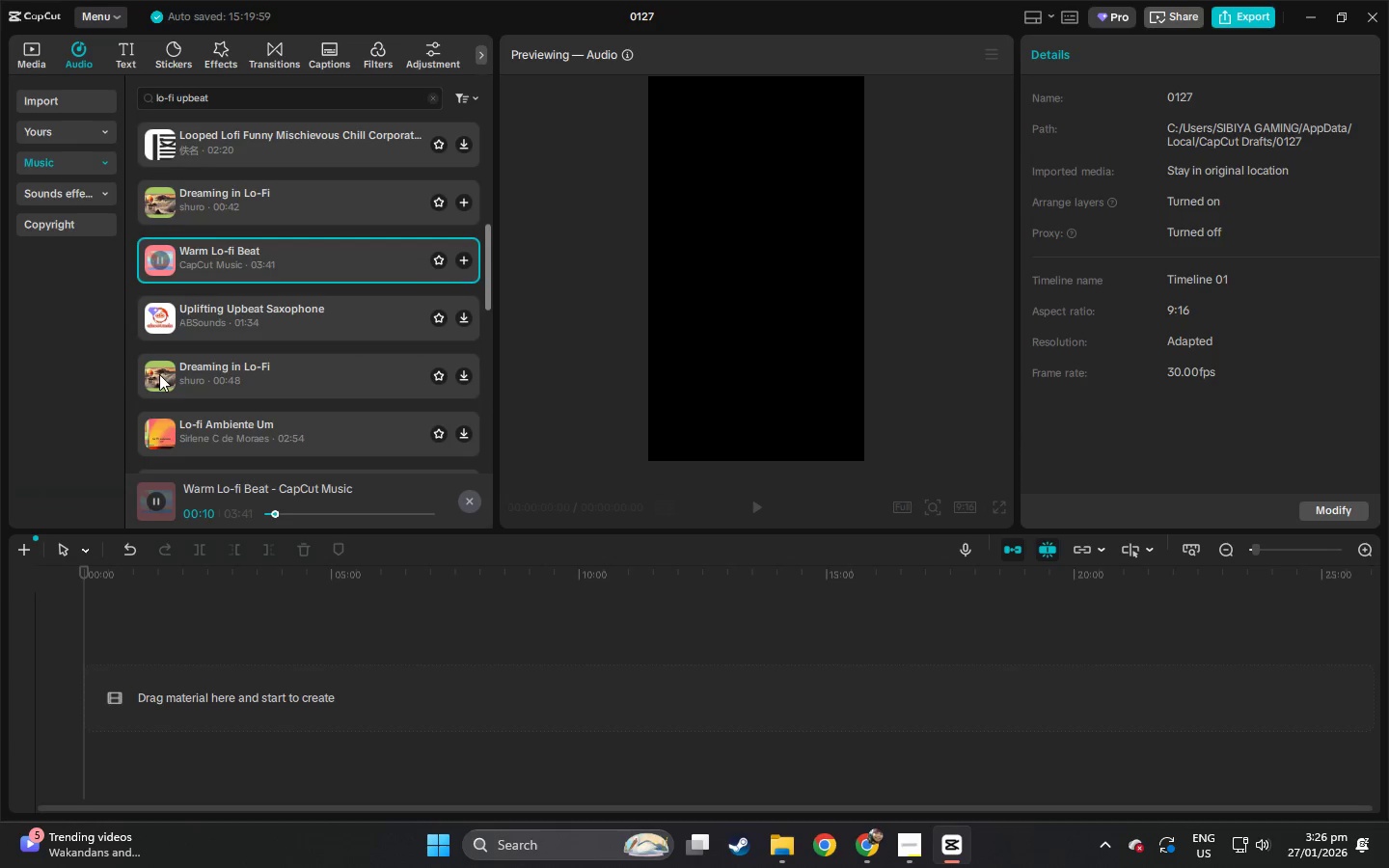 
left_click([159, 374])
 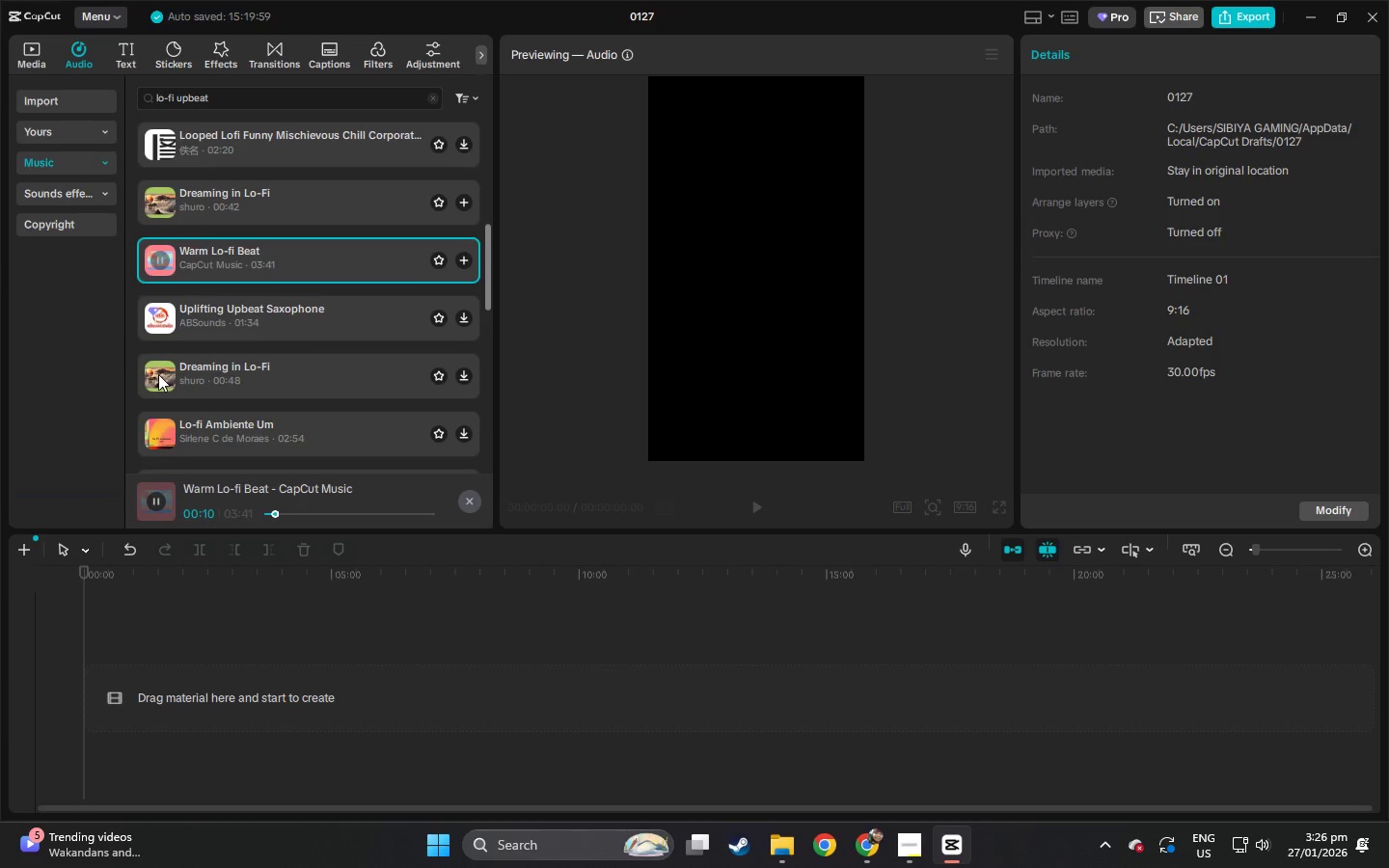 
mouse_move([177, 374])
 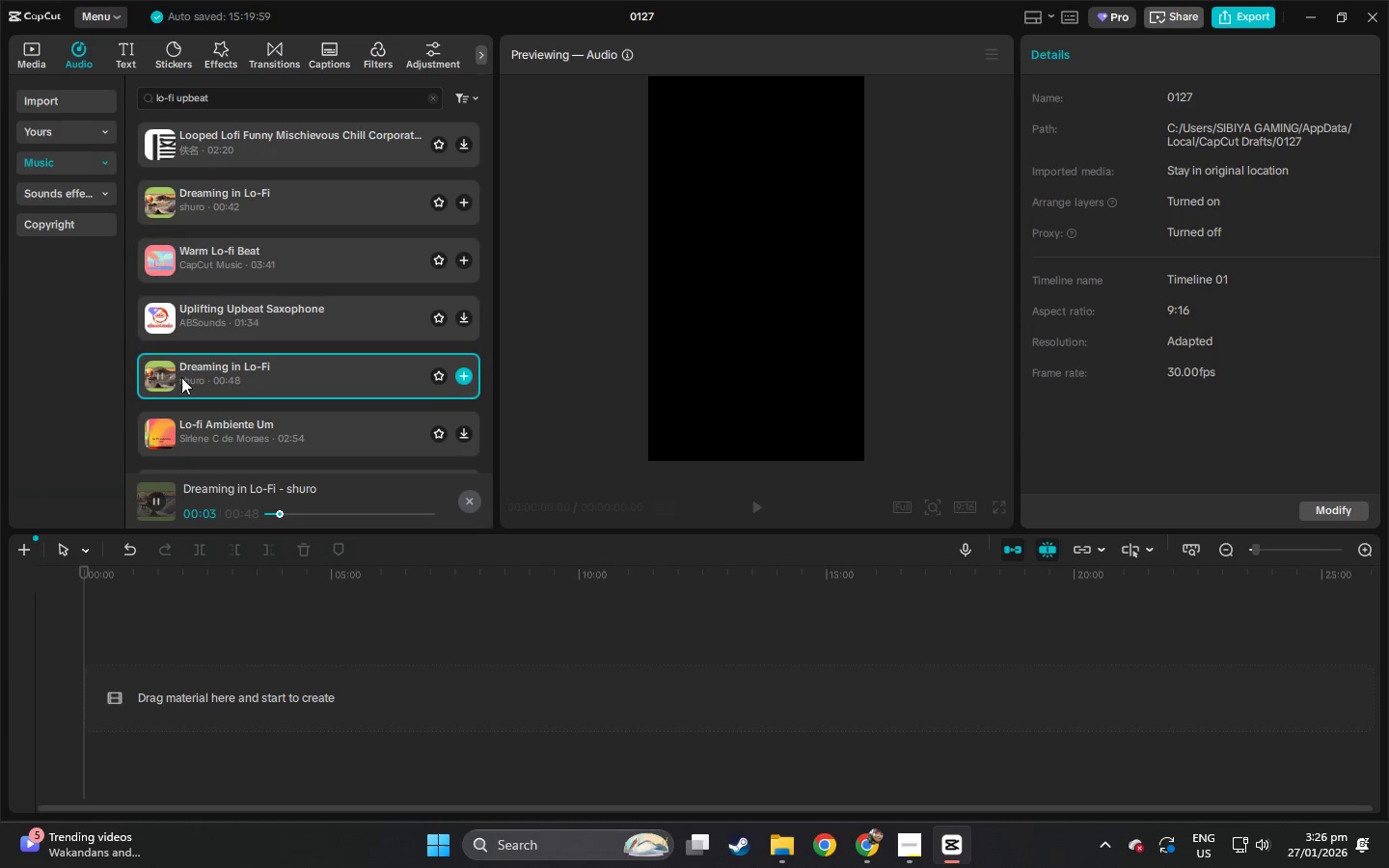 
scroll: coordinate [178, 381], scroll_direction: down, amount: 1.0
 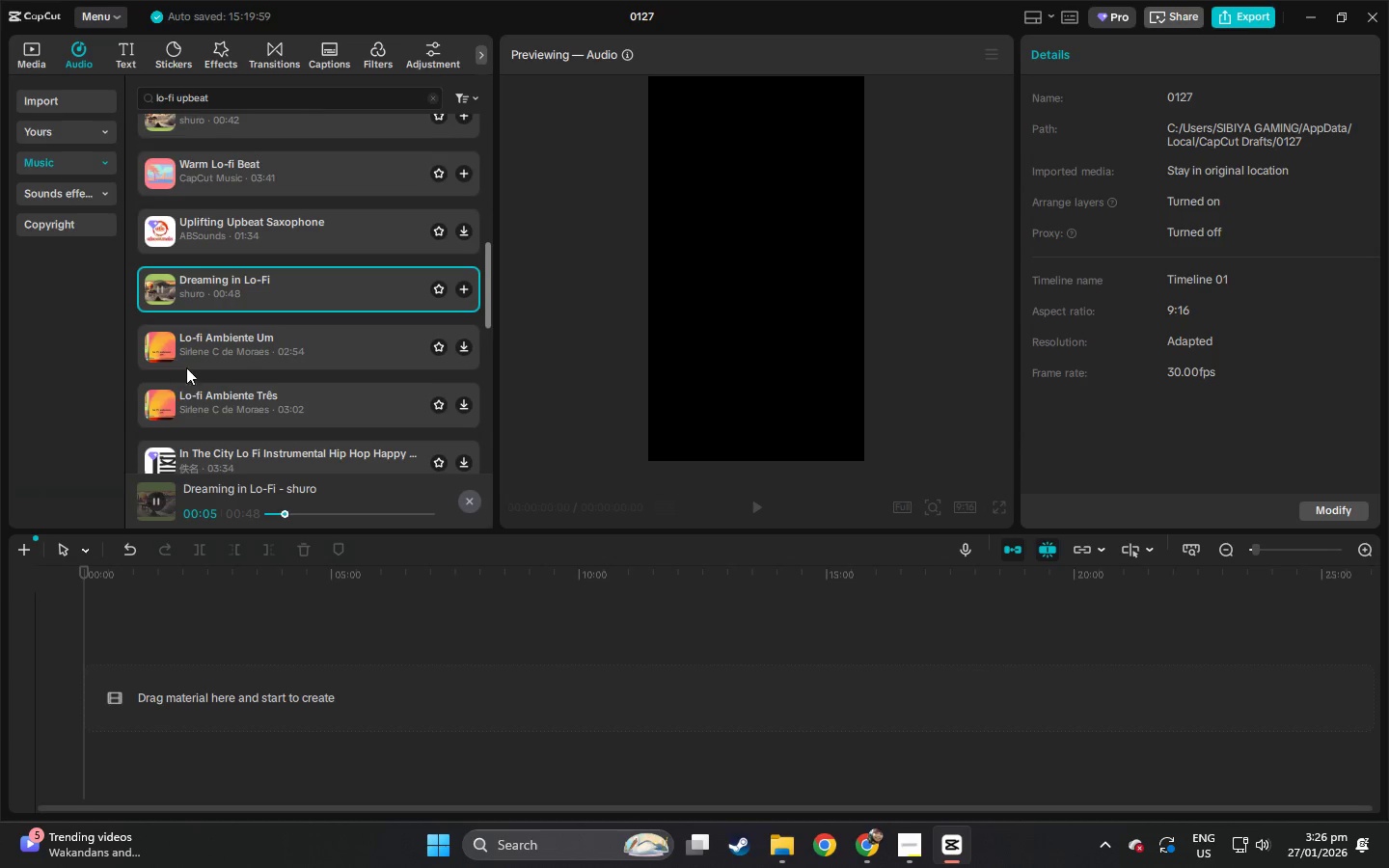 
left_click([177, 353])
 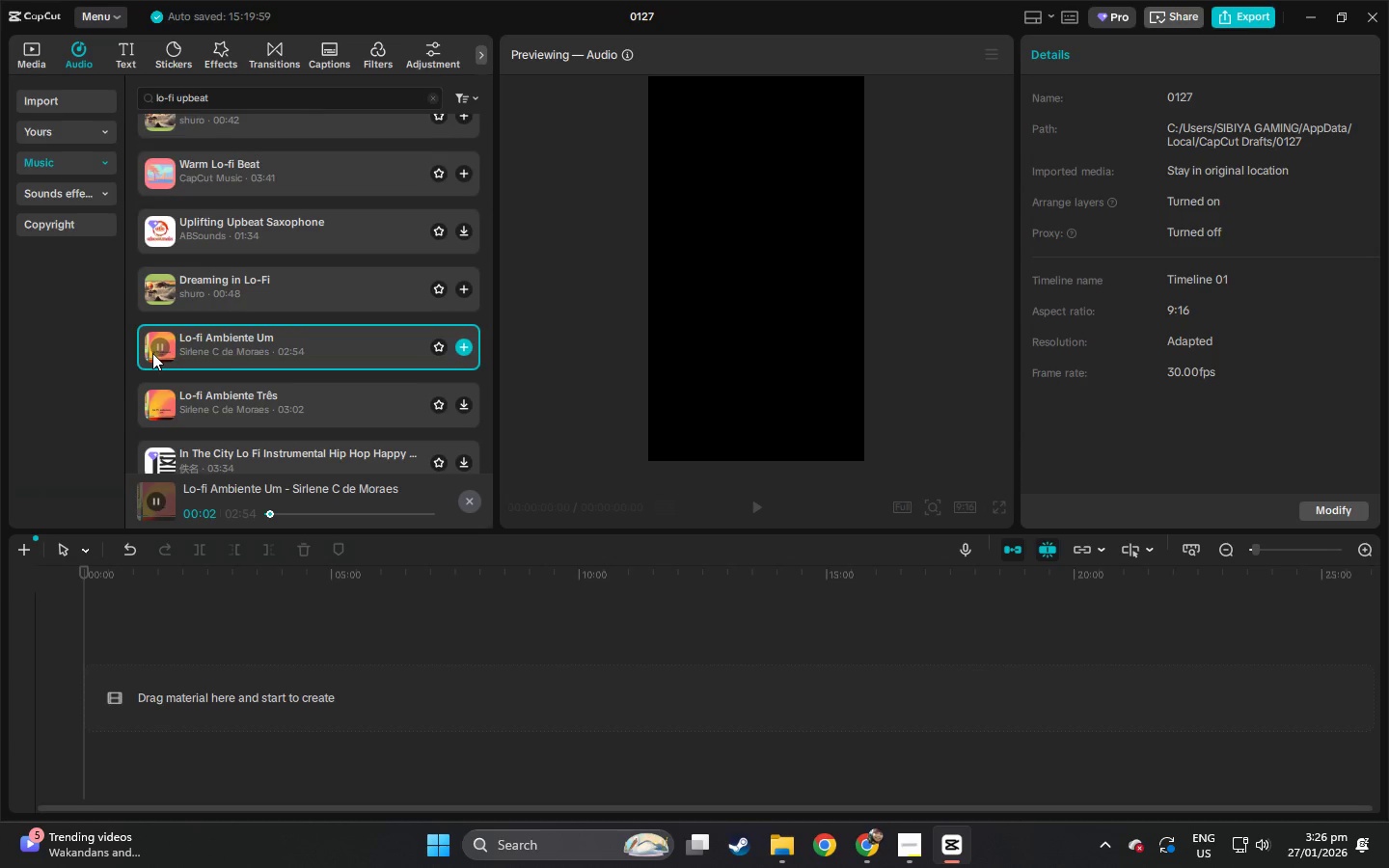 
wait(8.25)
 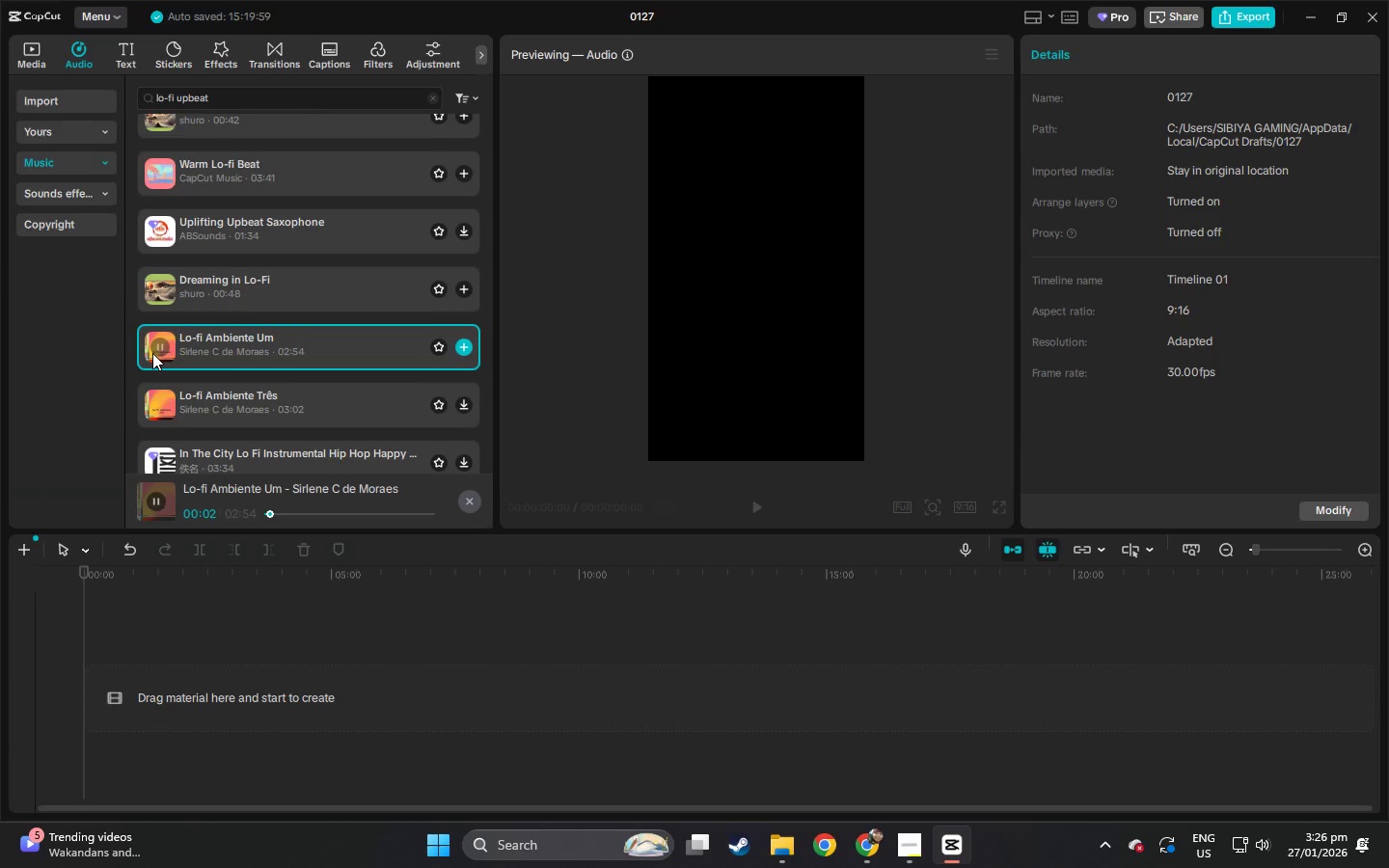 
left_click([163, 400])
 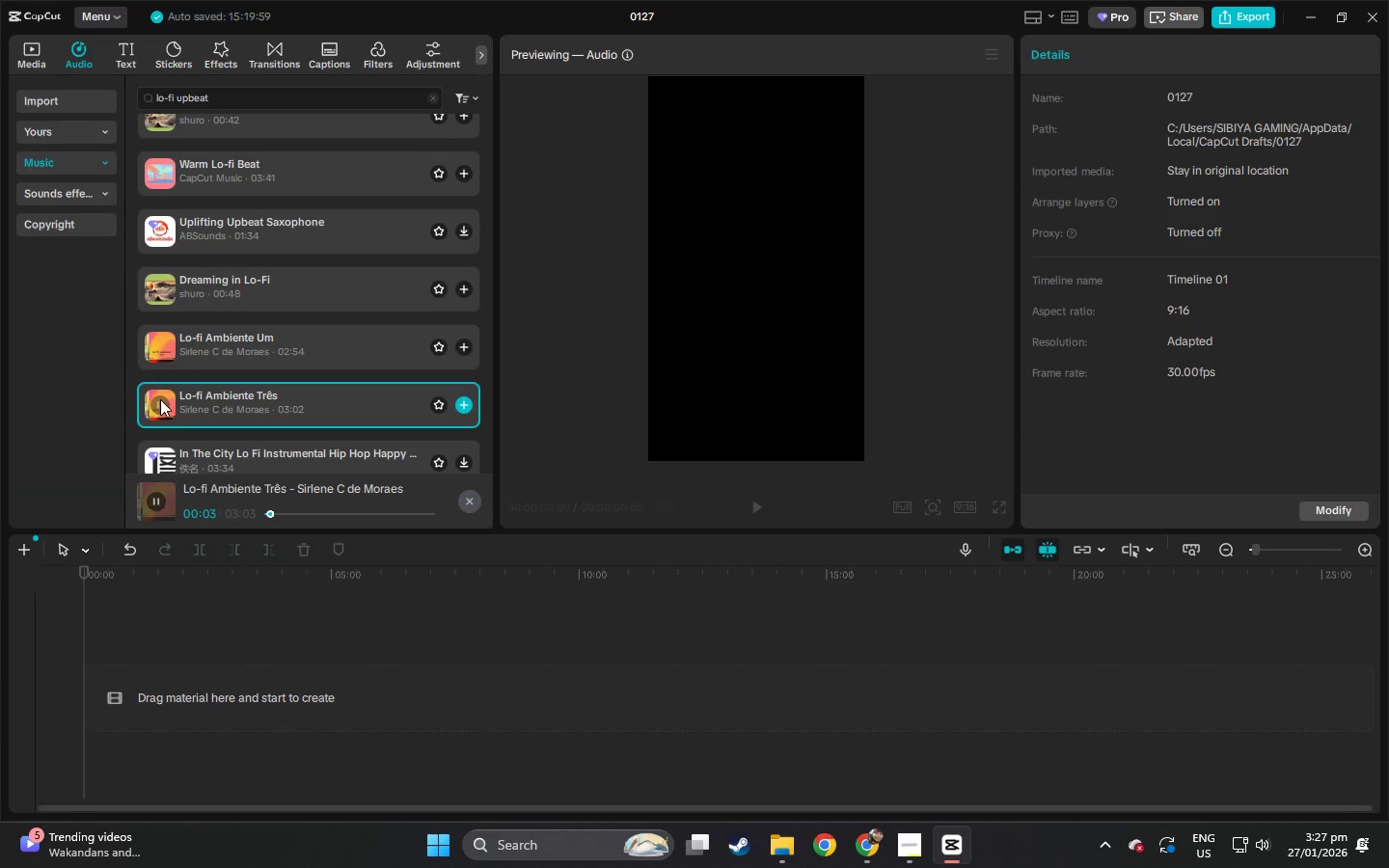 
wait(5.7)
 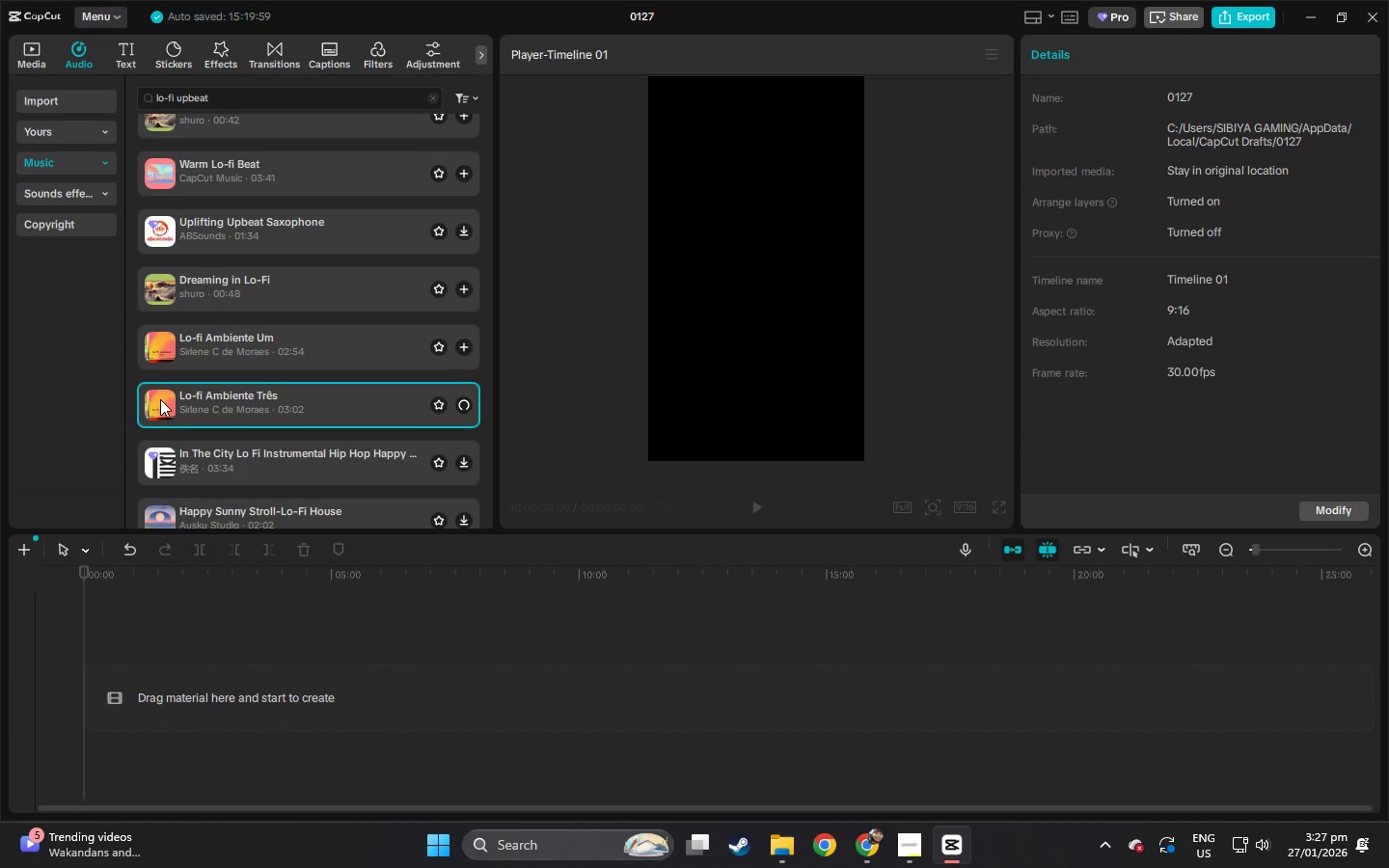 
scroll: coordinate [138, 401], scroll_direction: down, amount: 3.0
 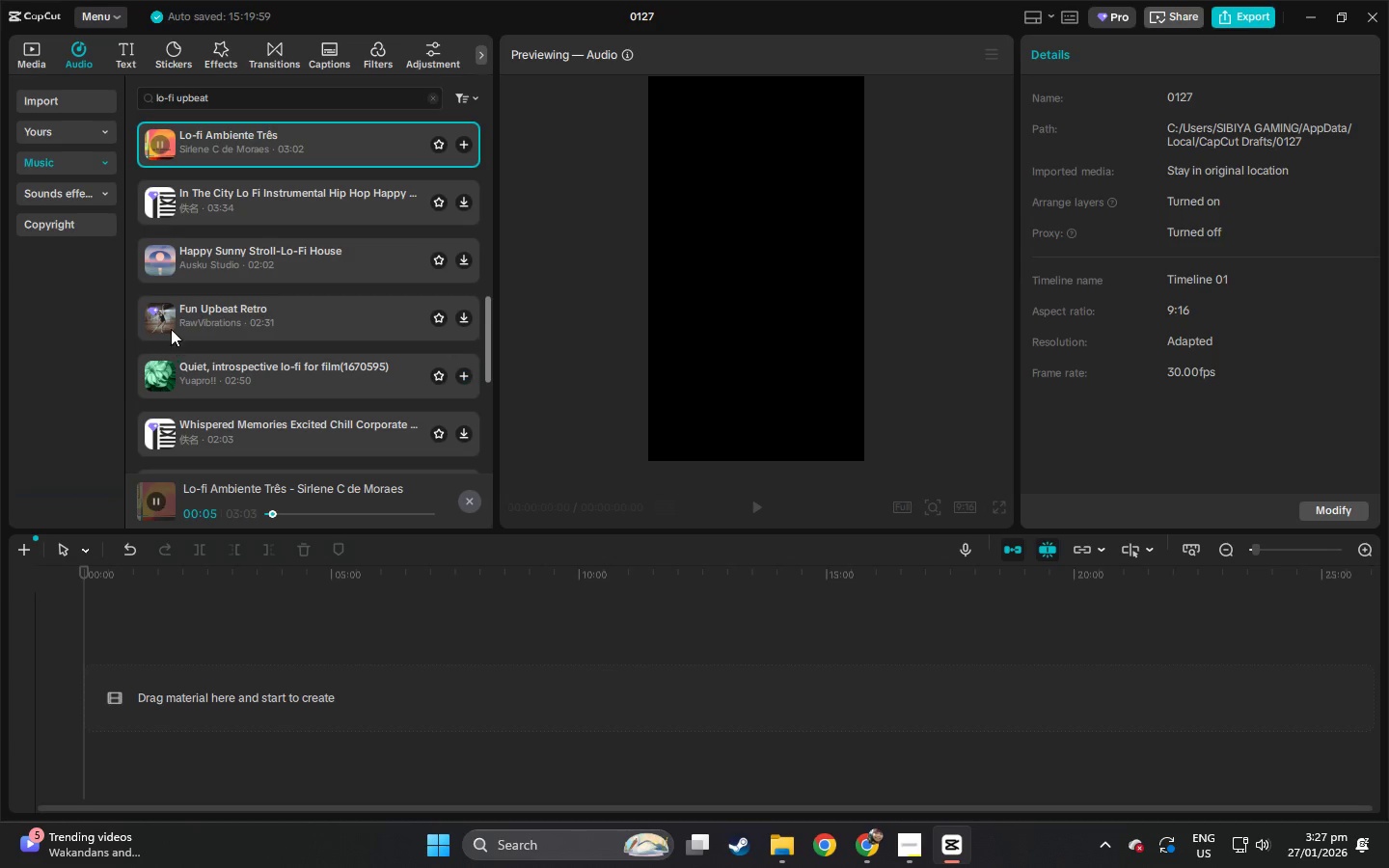 
left_click([159, 280])
 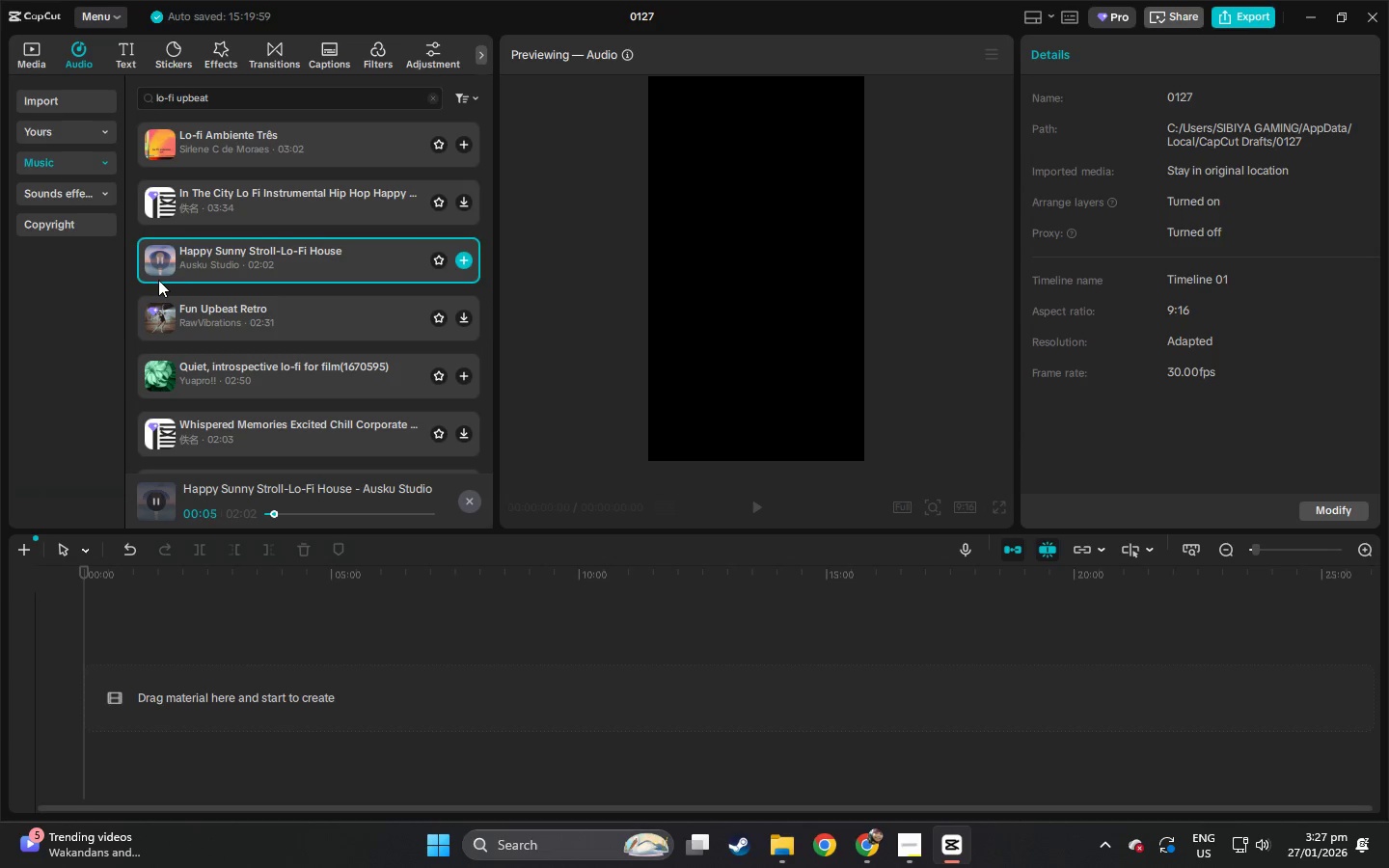 
wait(7.11)
 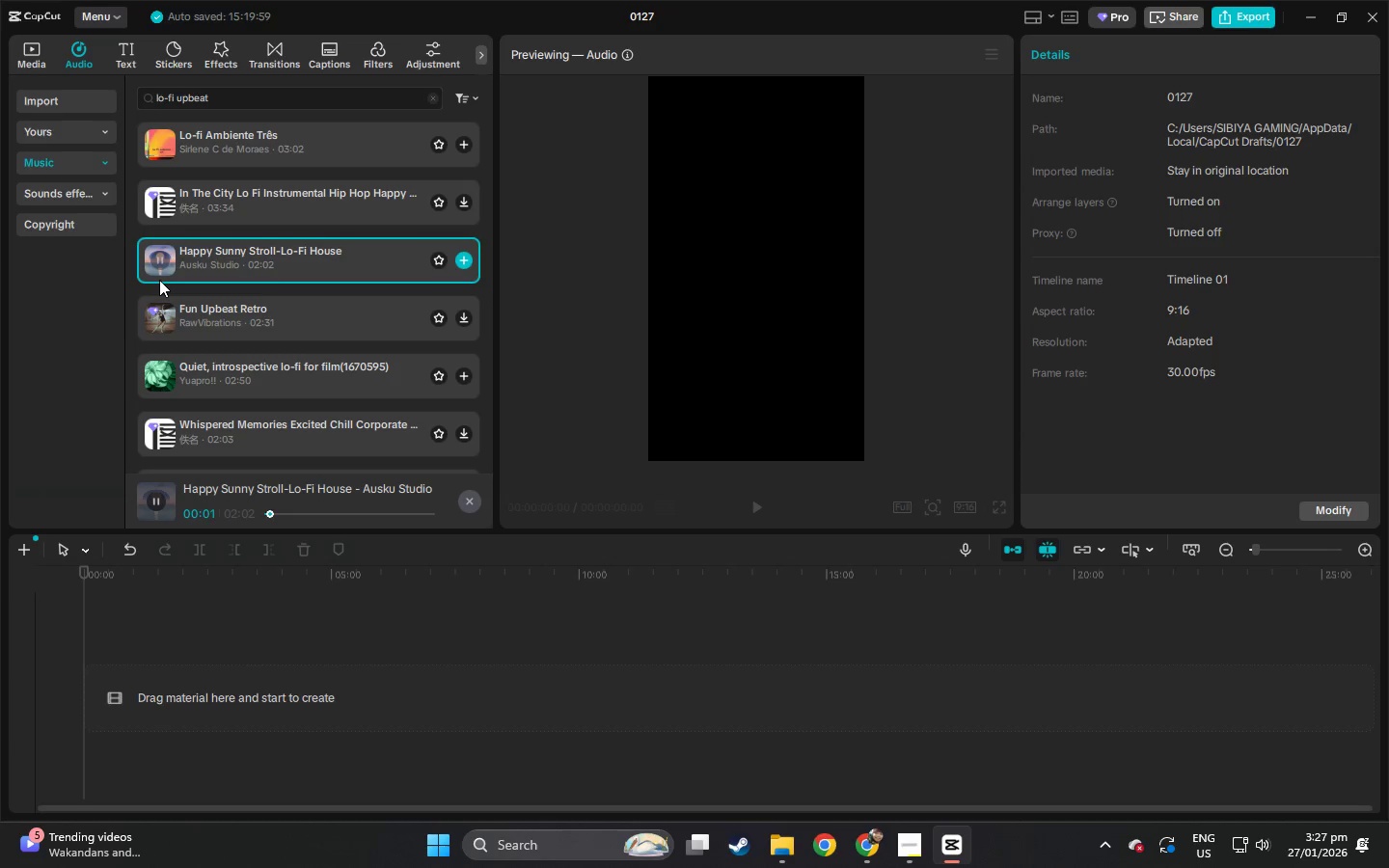 
left_click([158, 311])
 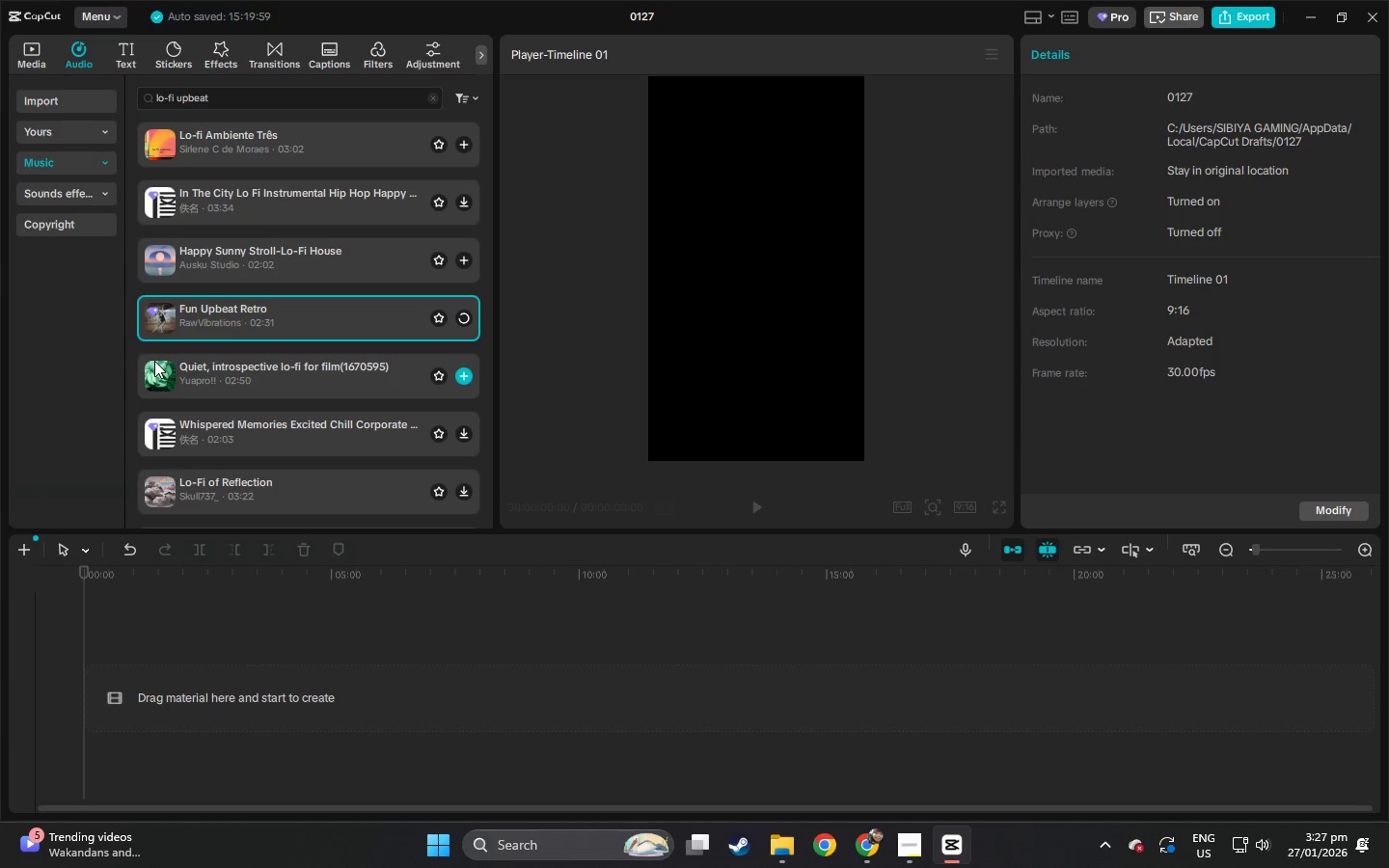 
left_click([154, 375])
 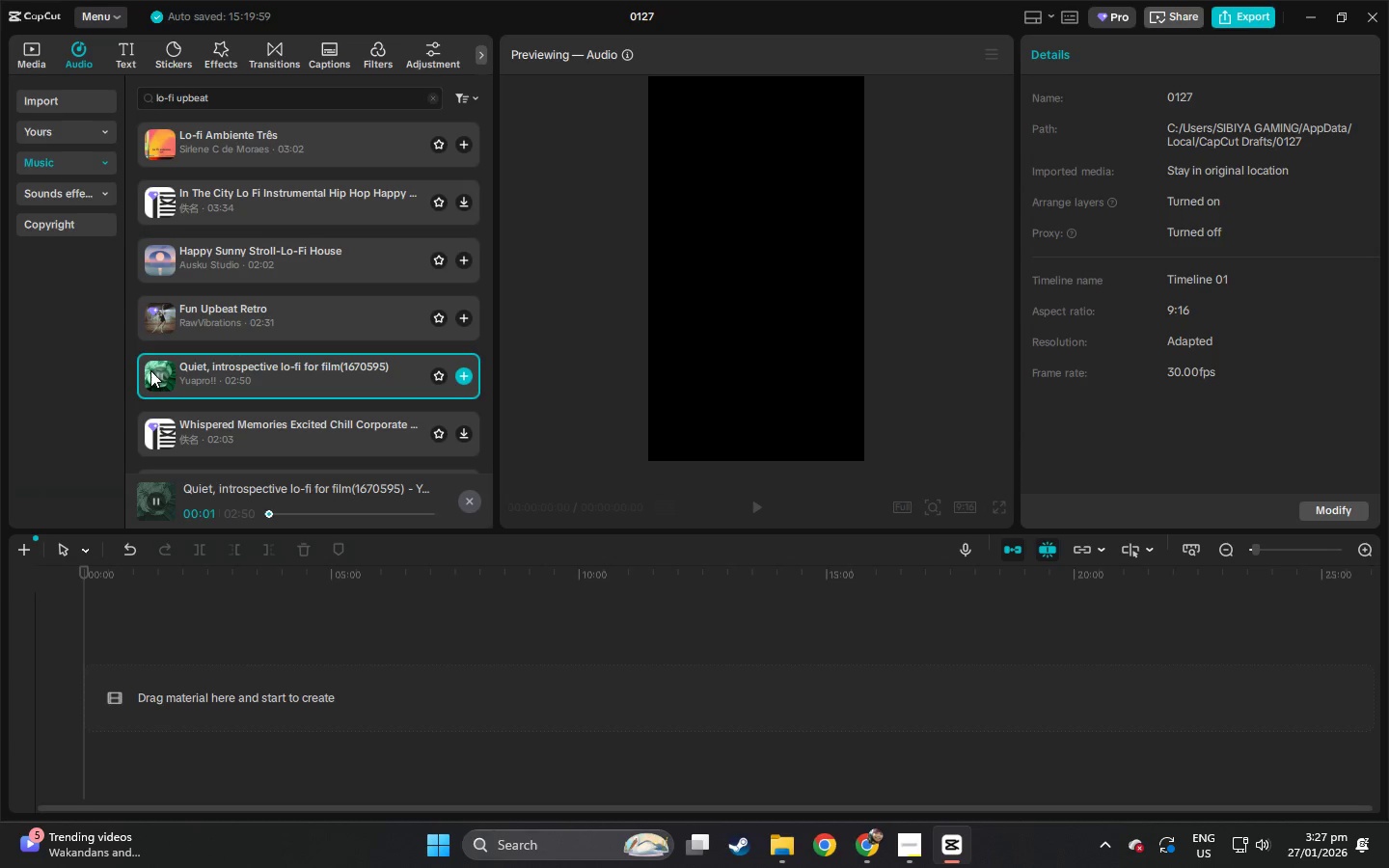 
key(Alt+AltLeft)
 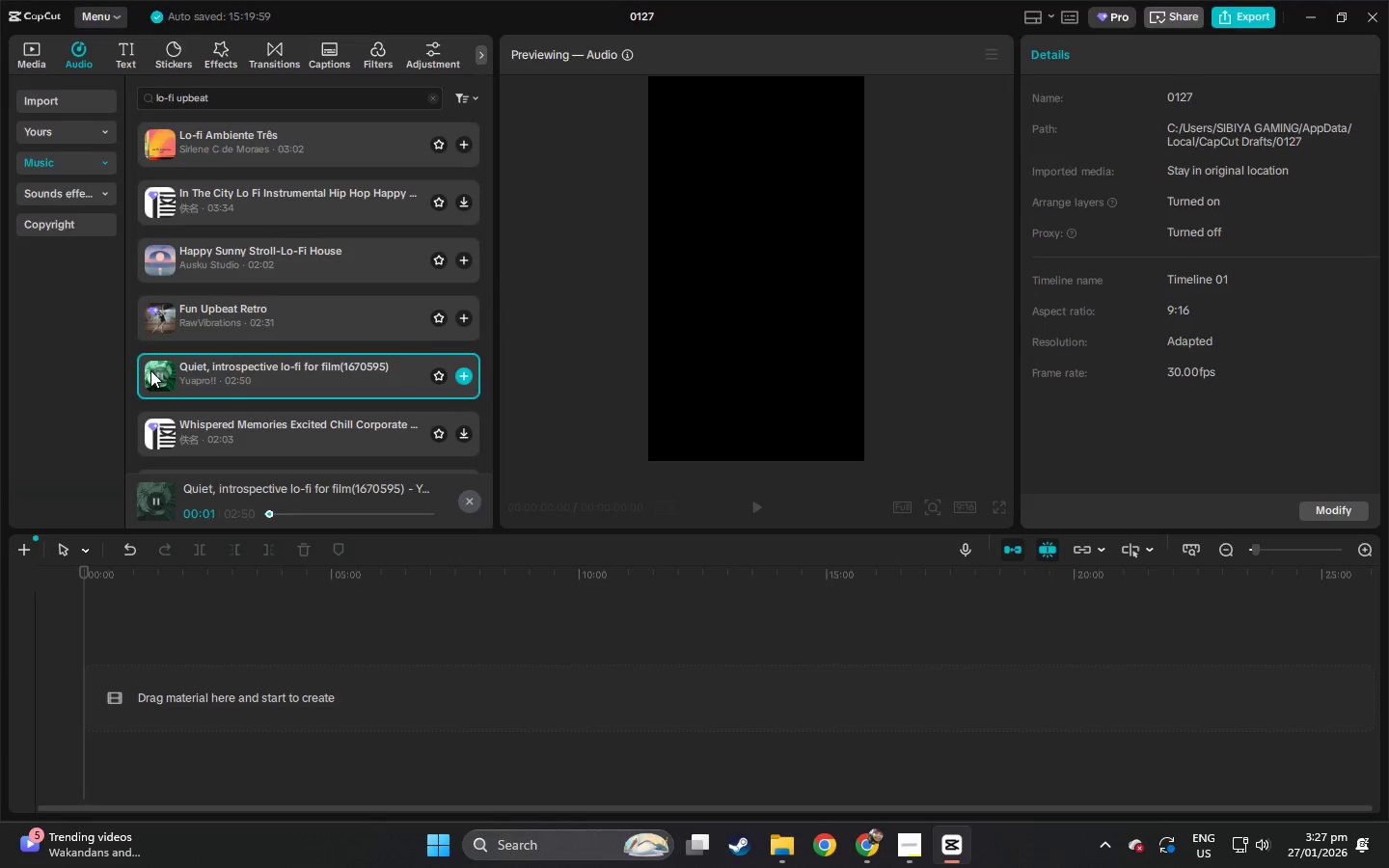 
key(Alt+Tab)
 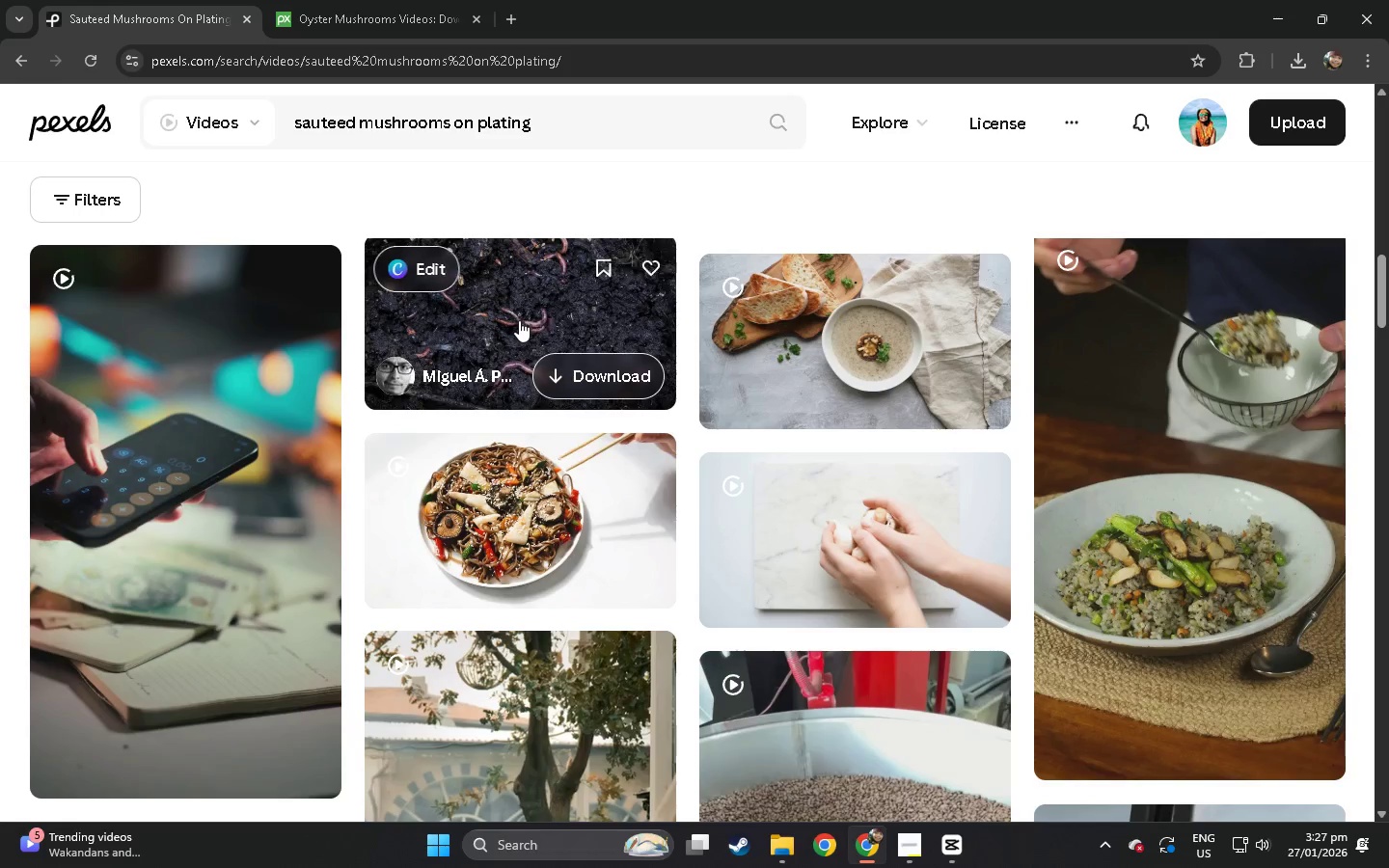 
key(Alt+Tab)
 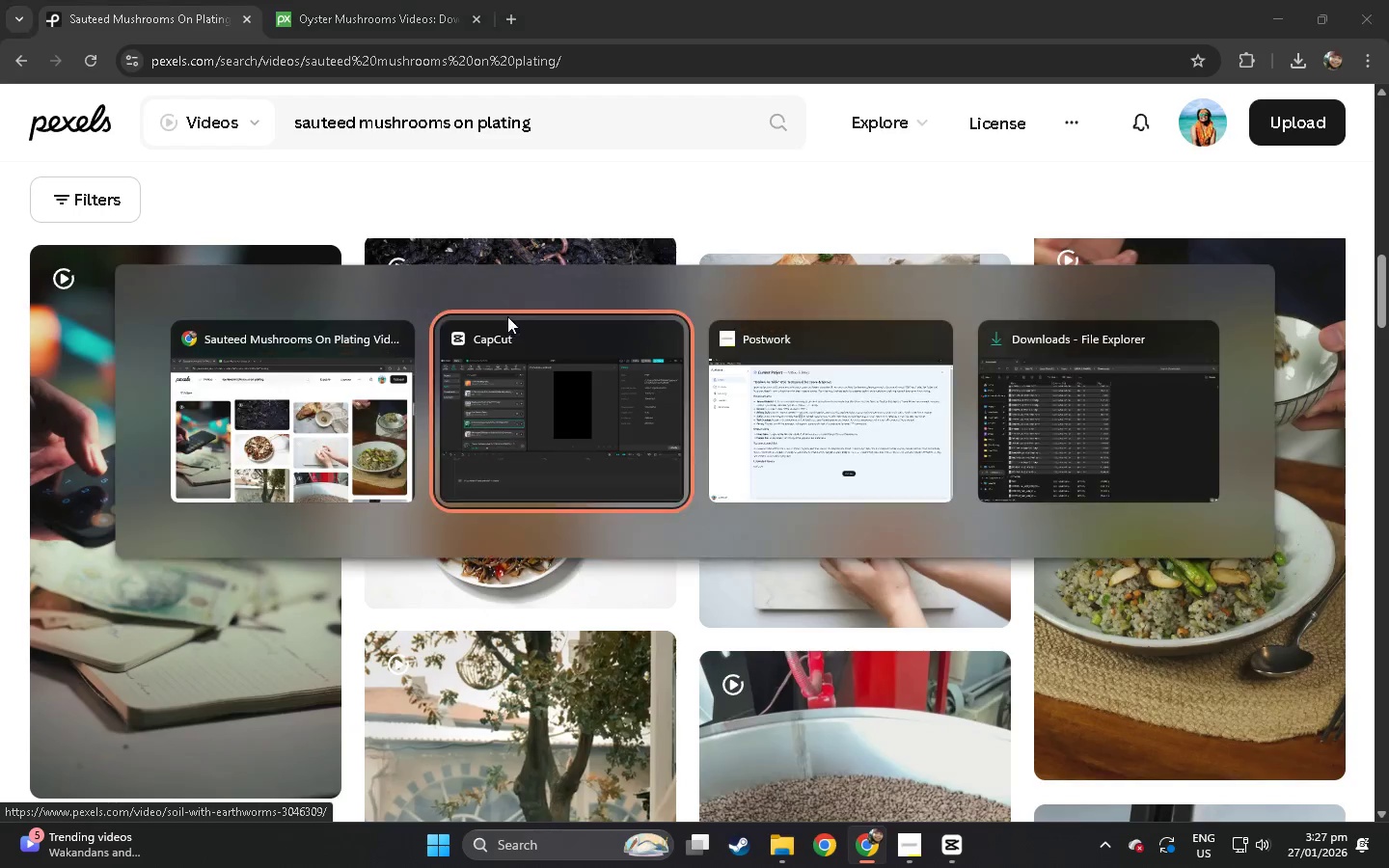 
key(Alt+Tab)